 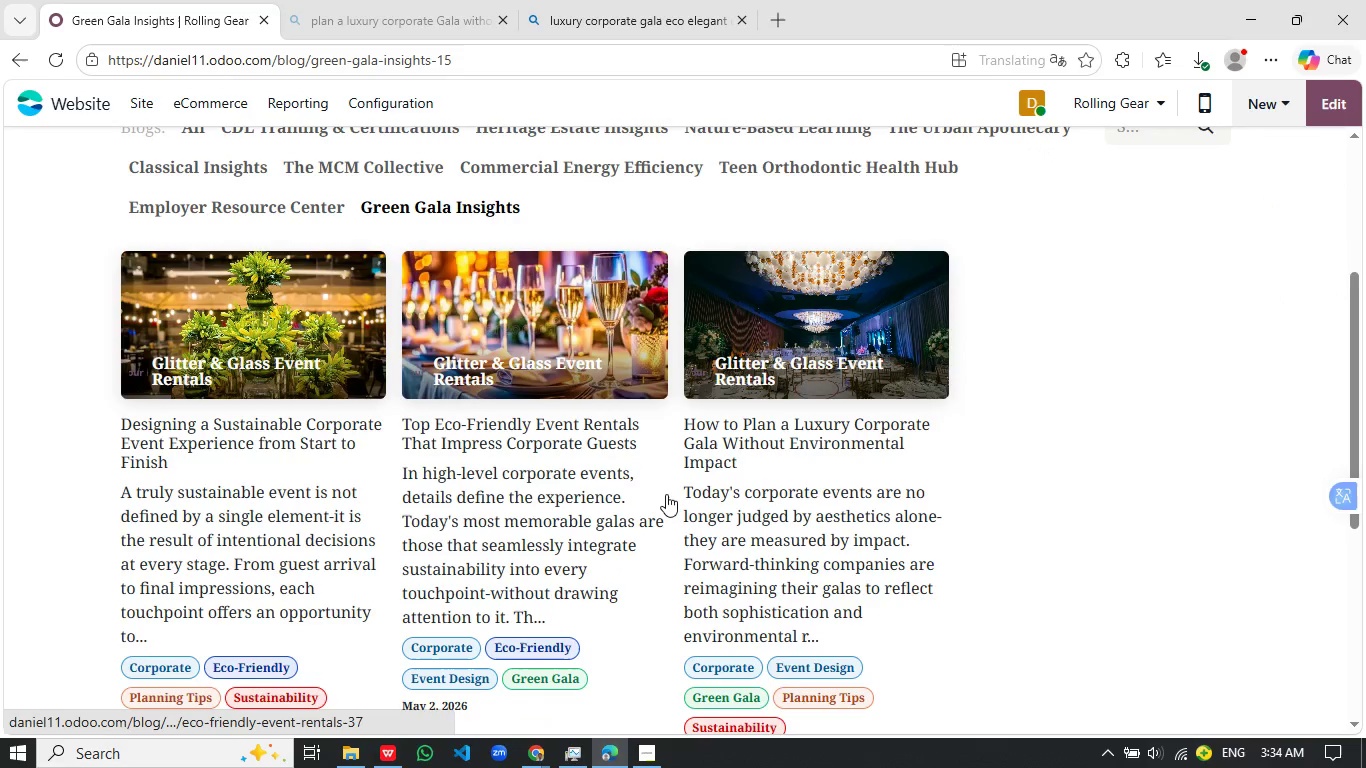 
scroll: coordinate [666, 494], scroll_direction: up, amount: 3.0
 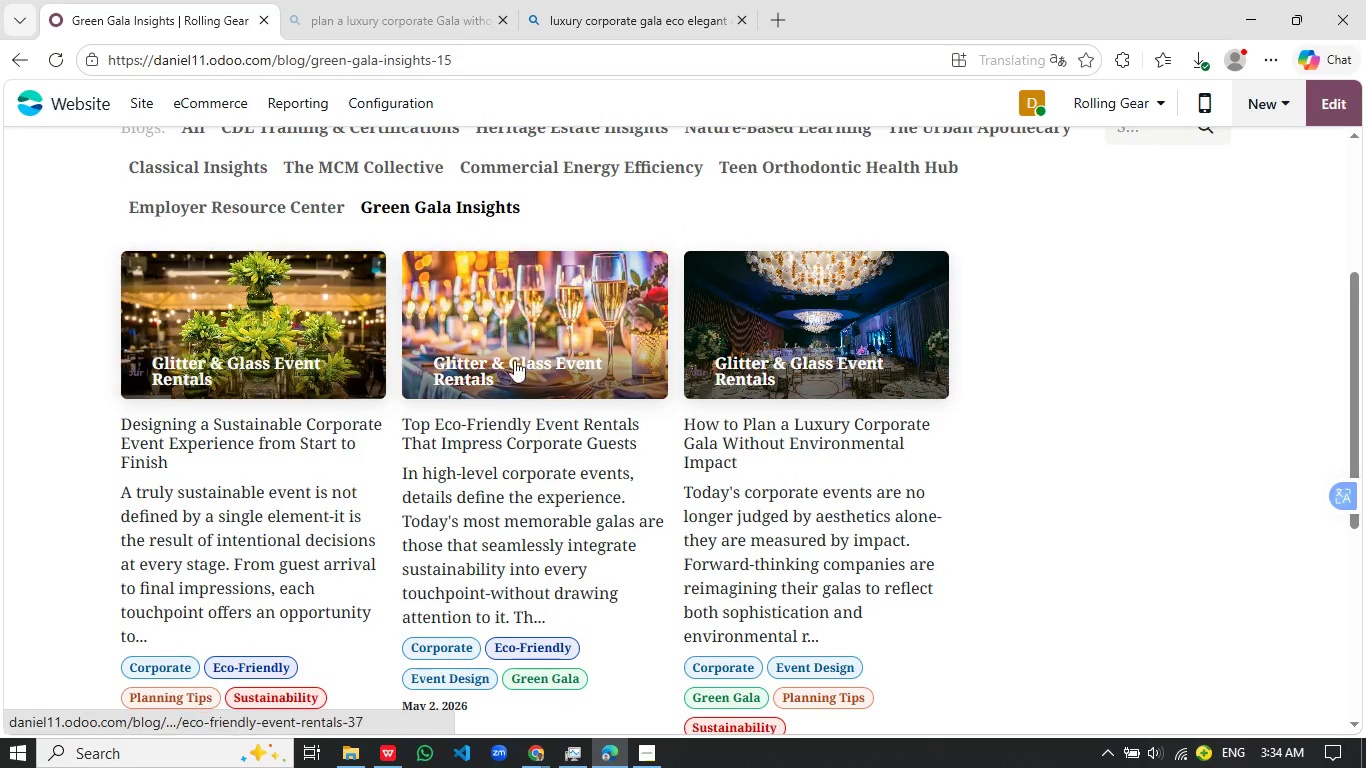 
left_click([843, 320])
 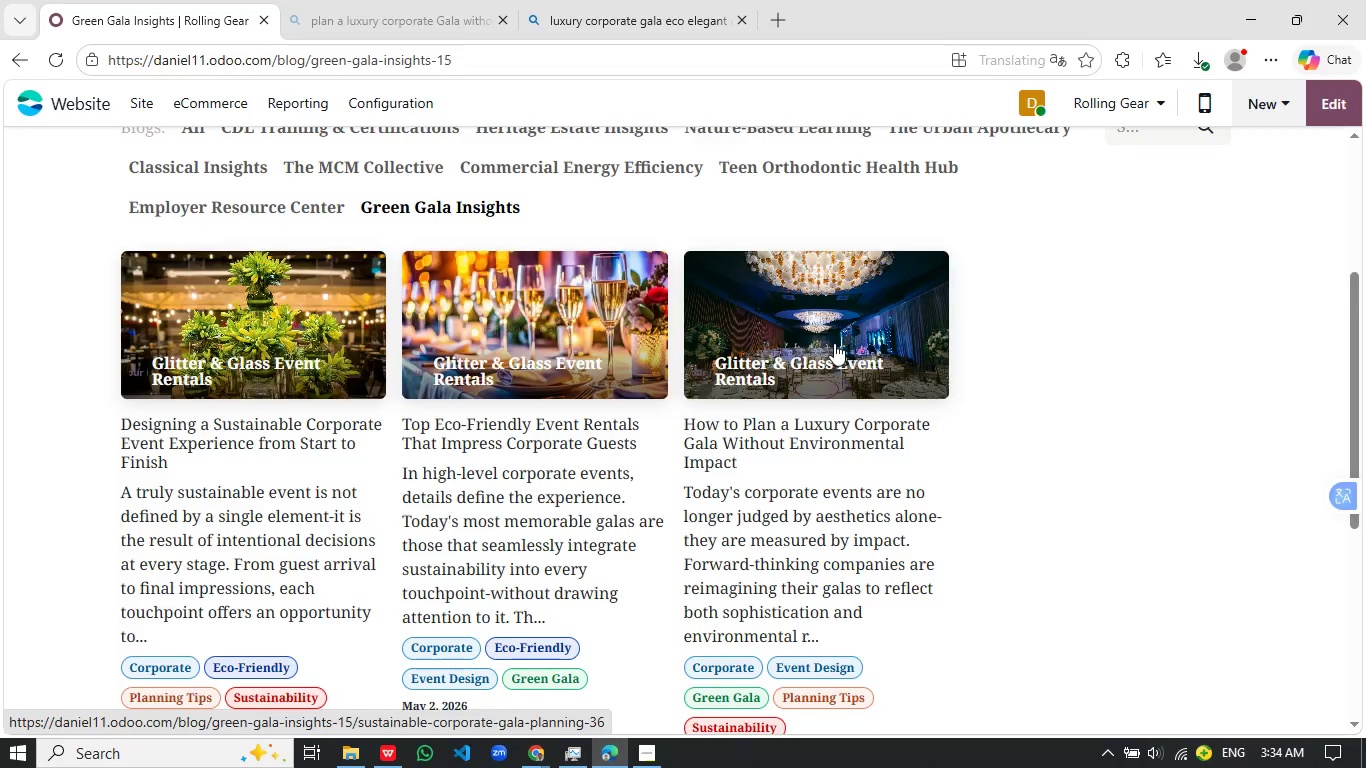 
wait(5.16)
 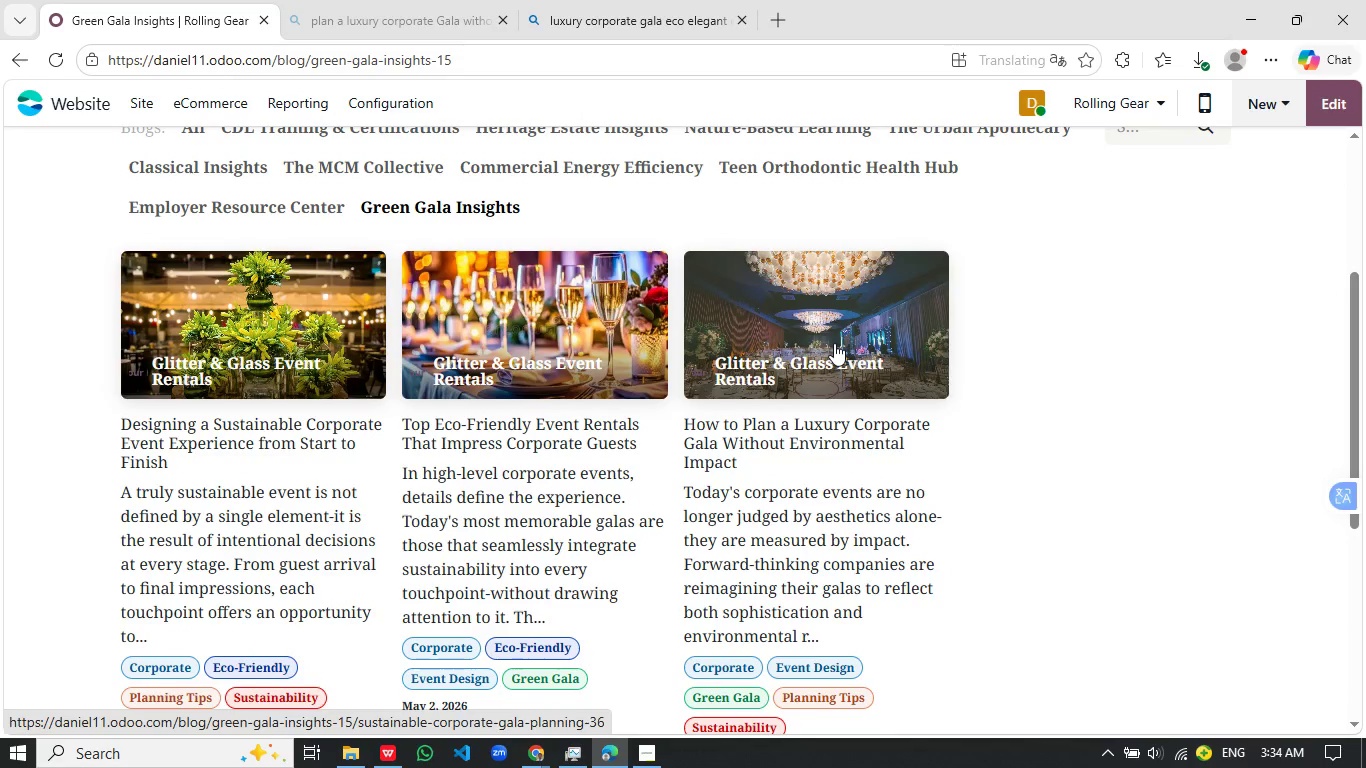 
scroll: coordinate [804, 455], scroll_direction: down, amount: 3.0
 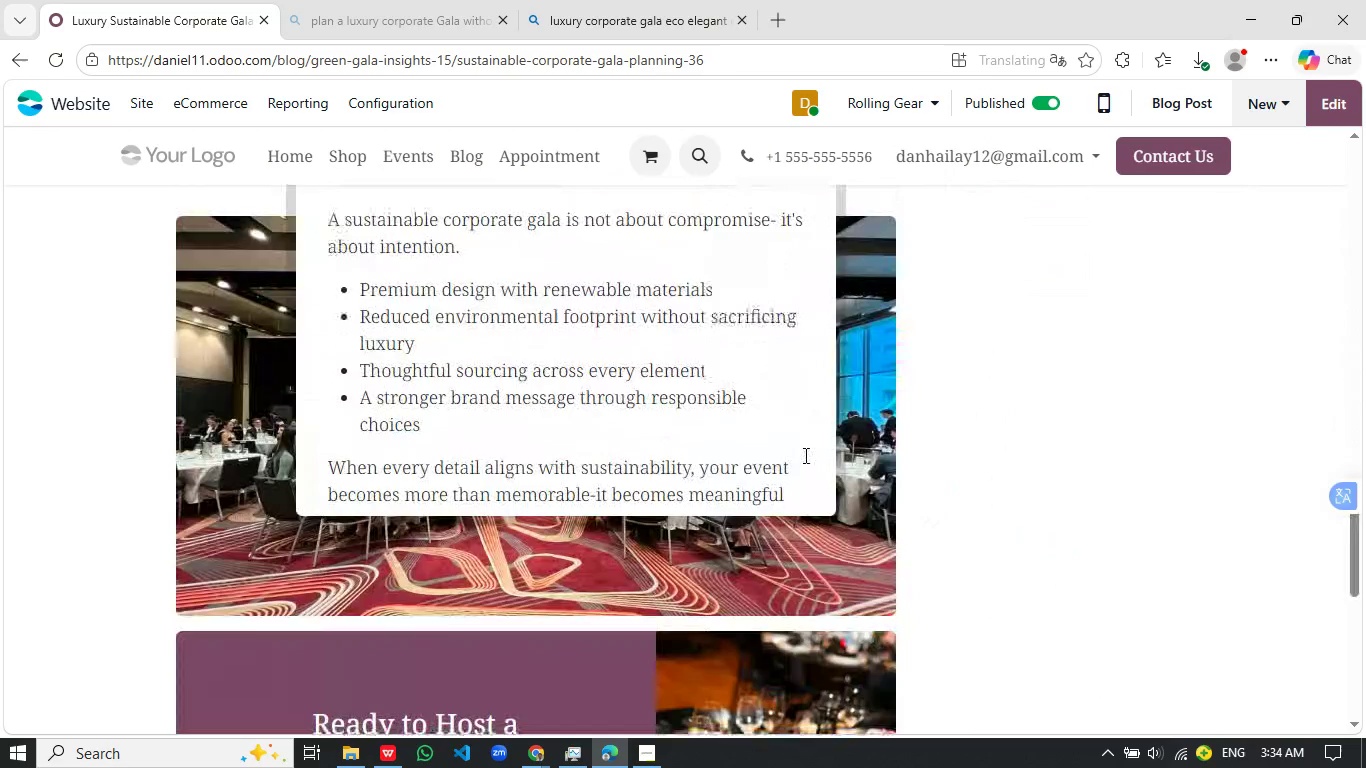 
scroll: coordinate [804, 455], scroll_direction: up, amount: 1.0
 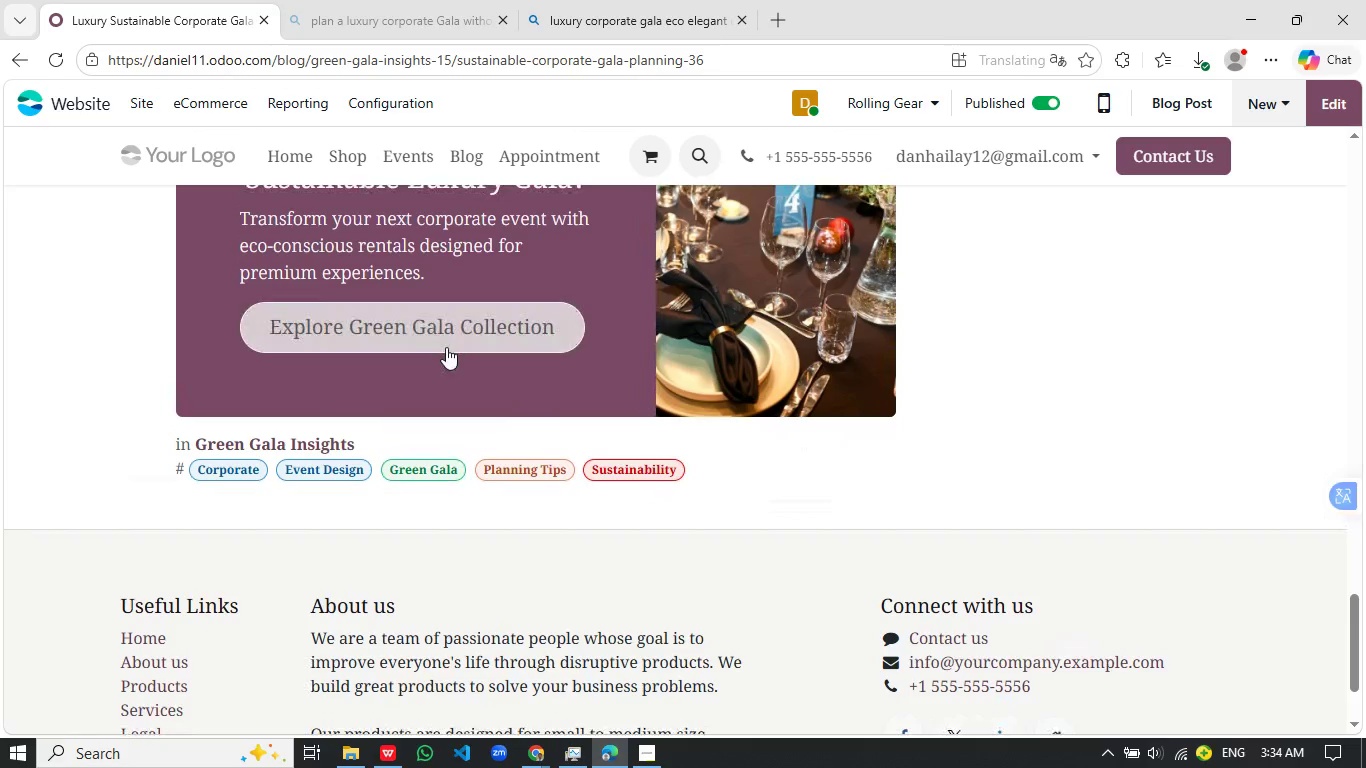 
left_click([451, 344])
 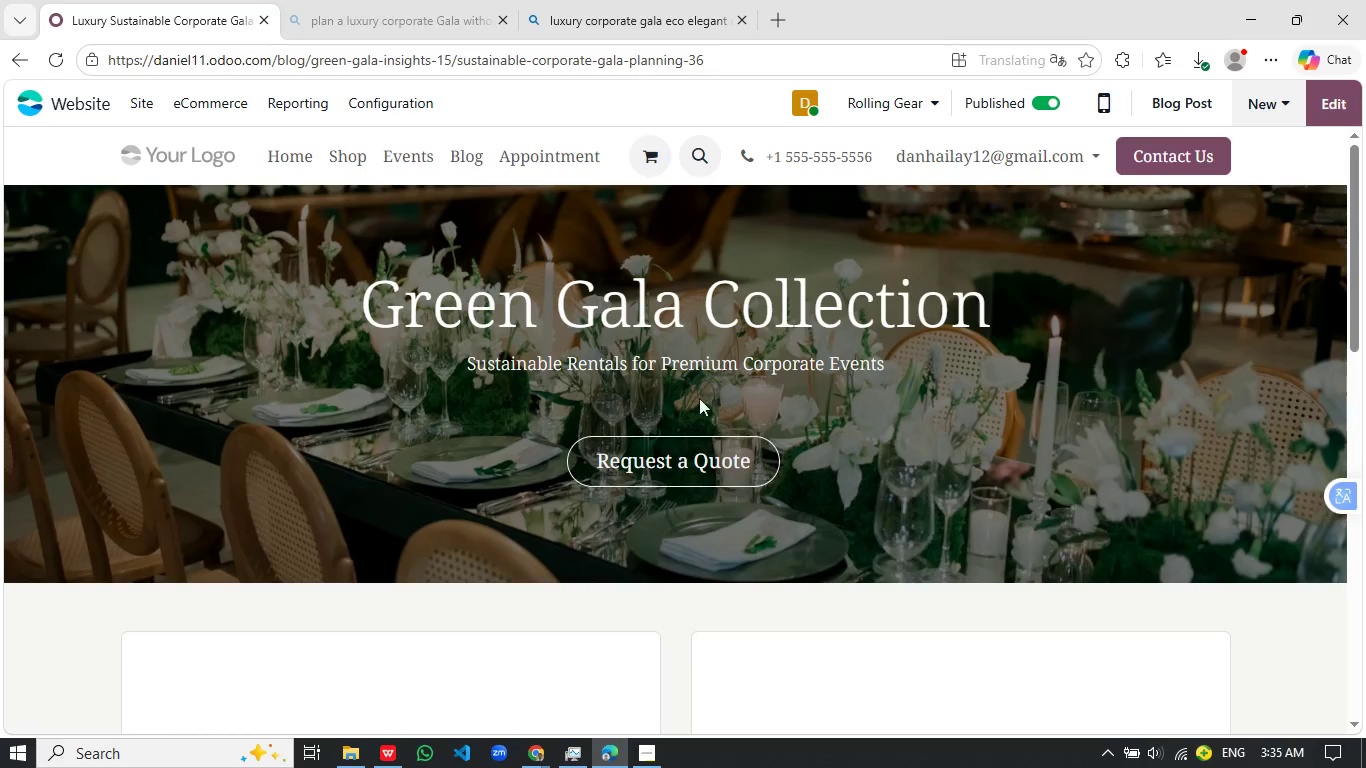 
wait(5.8)
 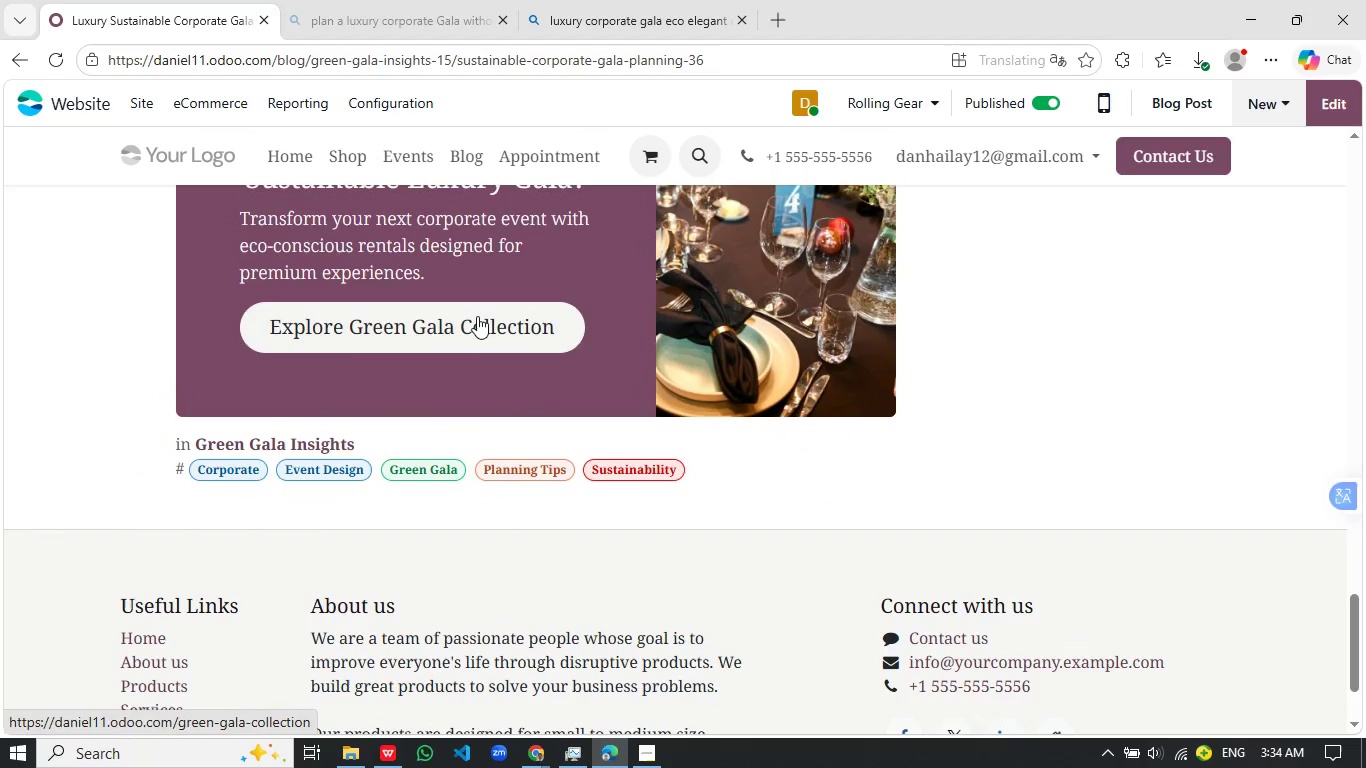 
scroll: coordinate [857, 424], scroll_direction: down, amount: 2.0
 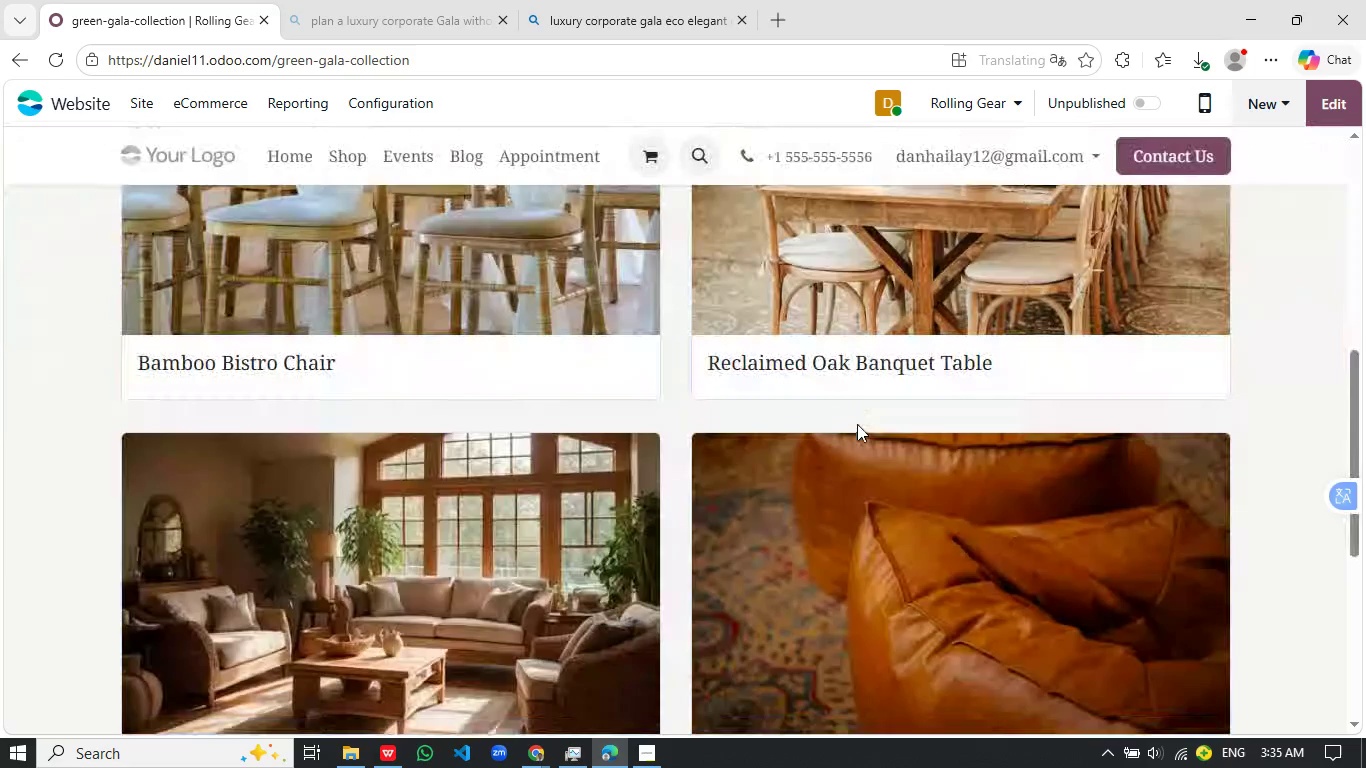 
scroll: coordinate [857, 424], scroll_direction: up, amount: 5.0
 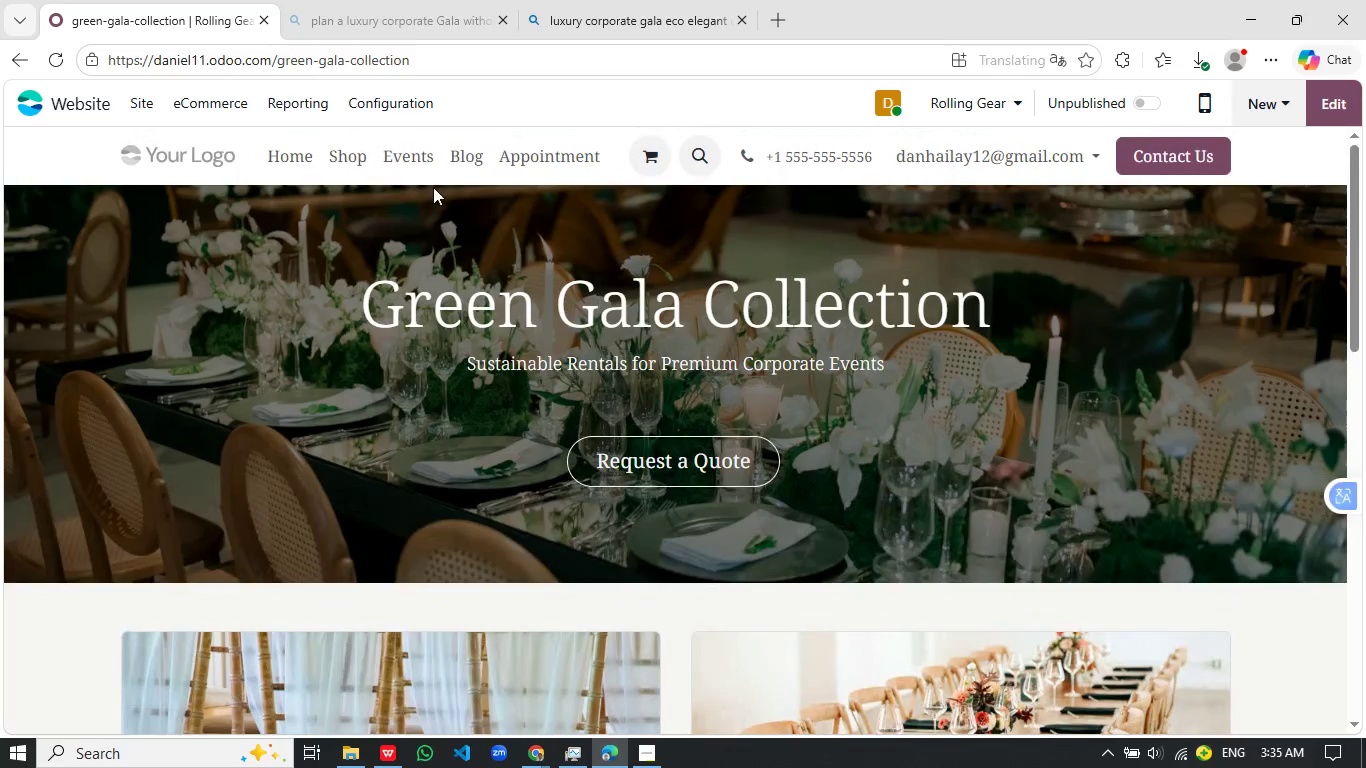 
left_click([464, 161])
 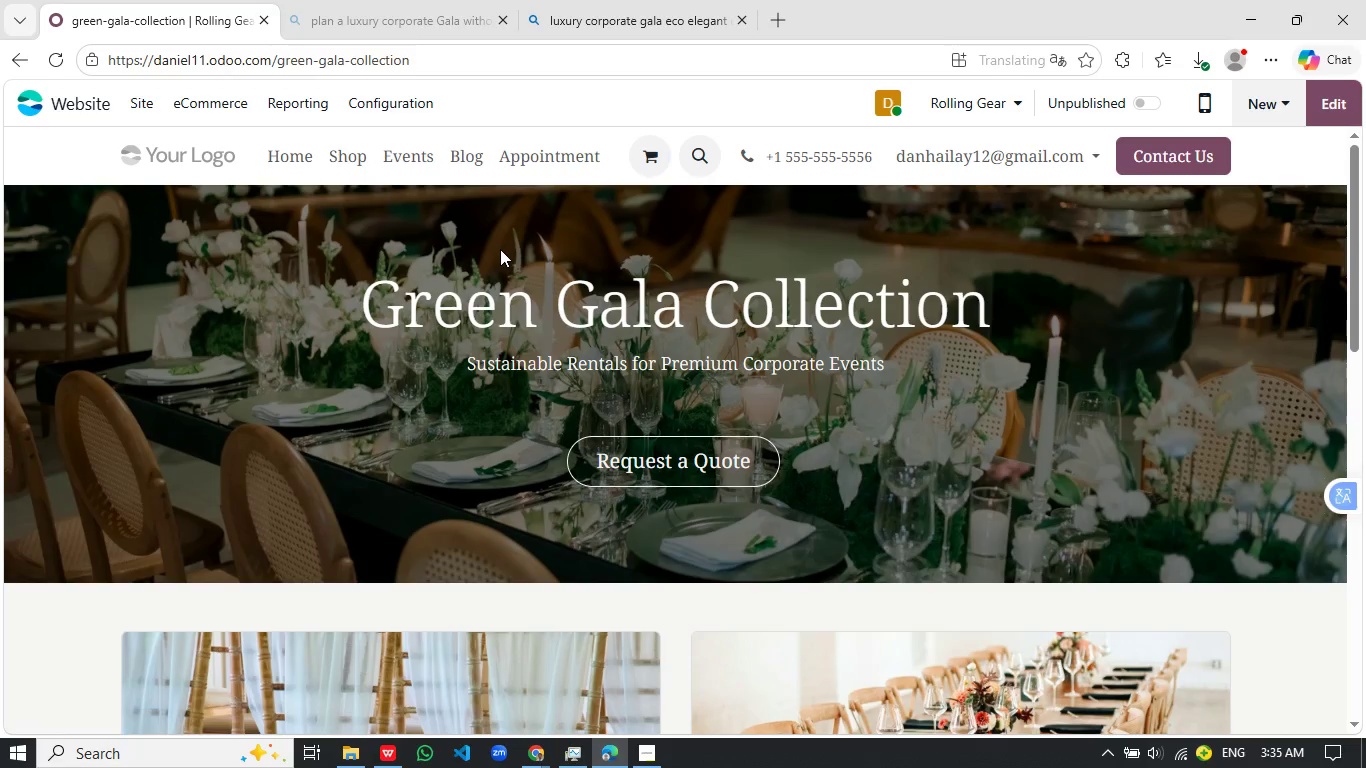 
mouse_move([504, 277])
 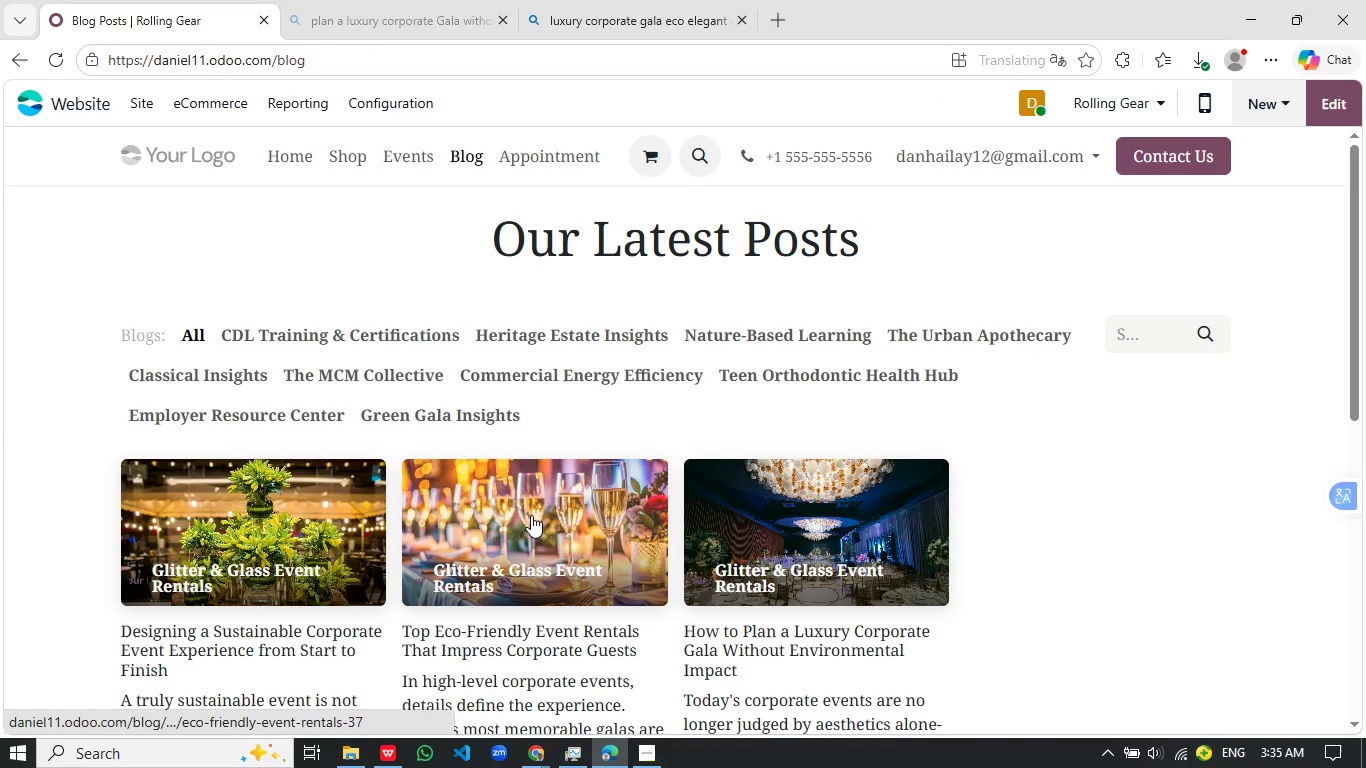 
left_click([525, 518])
 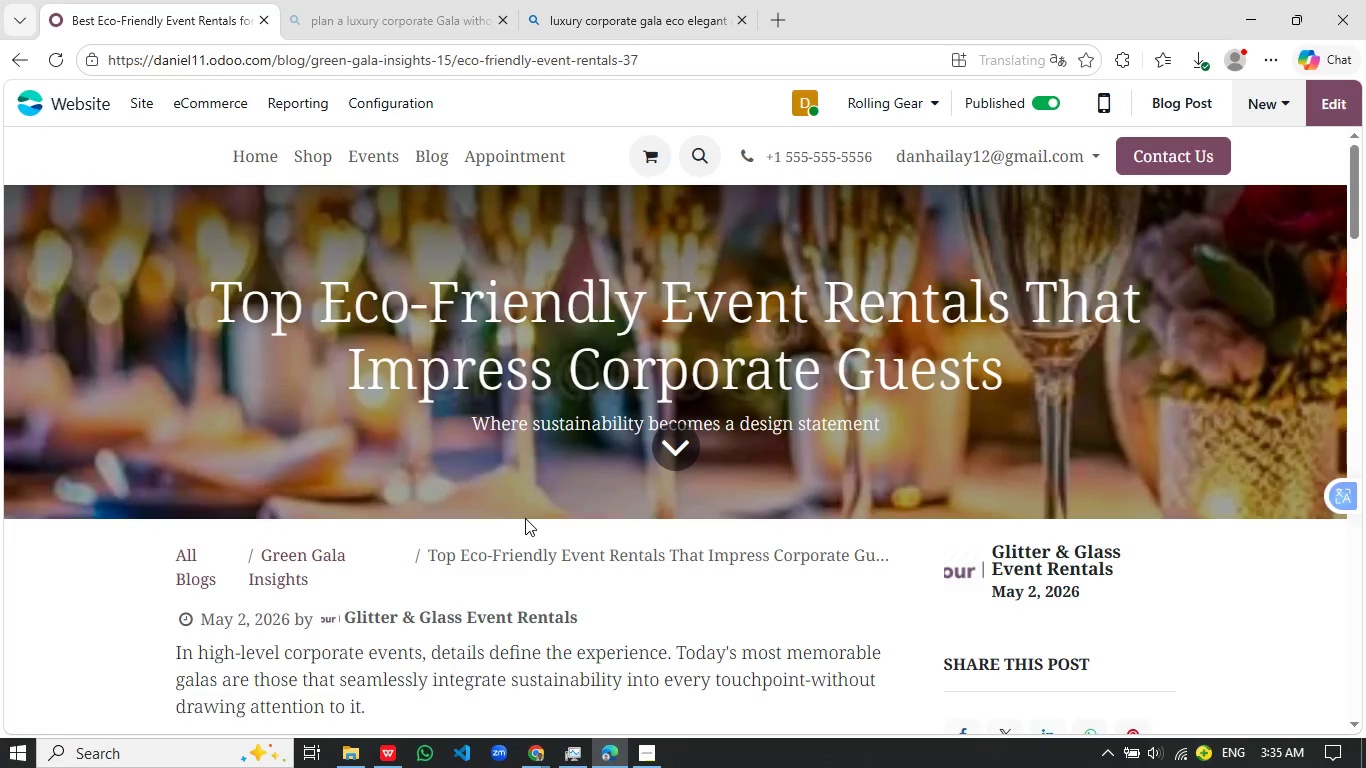 
scroll: coordinate [559, 518], scroll_direction: down, amount: 29.0
 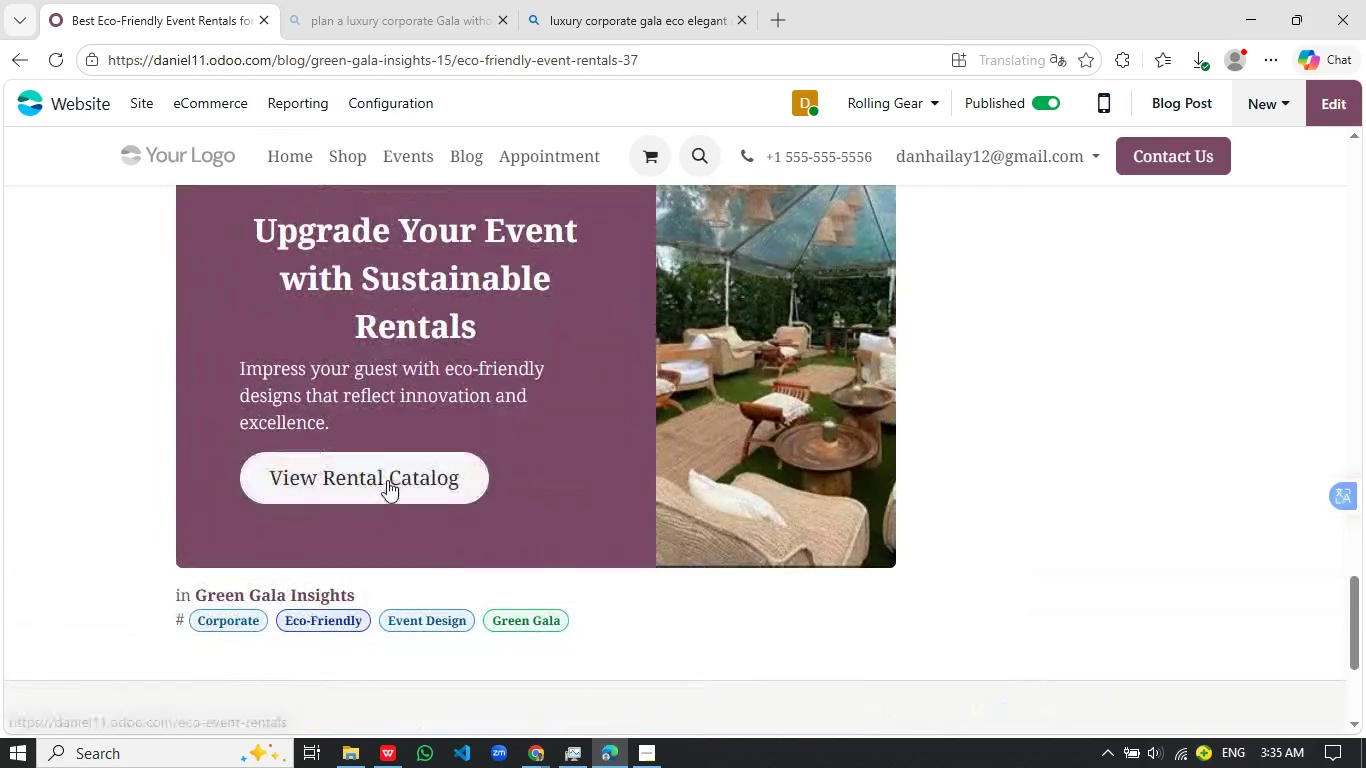 
left_click([387, 480])
 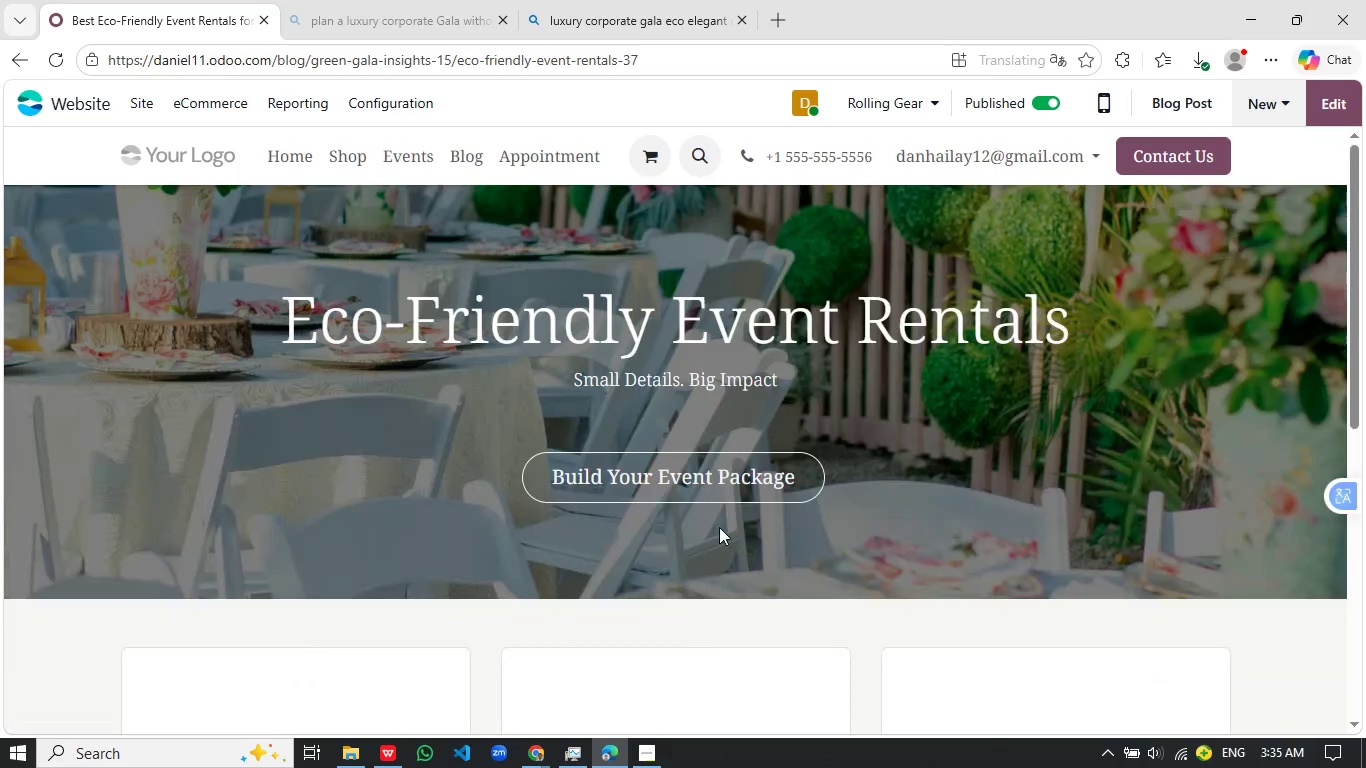 
scroll: coordinate [733, 530], scroll_direction: down, amount: 2.0
 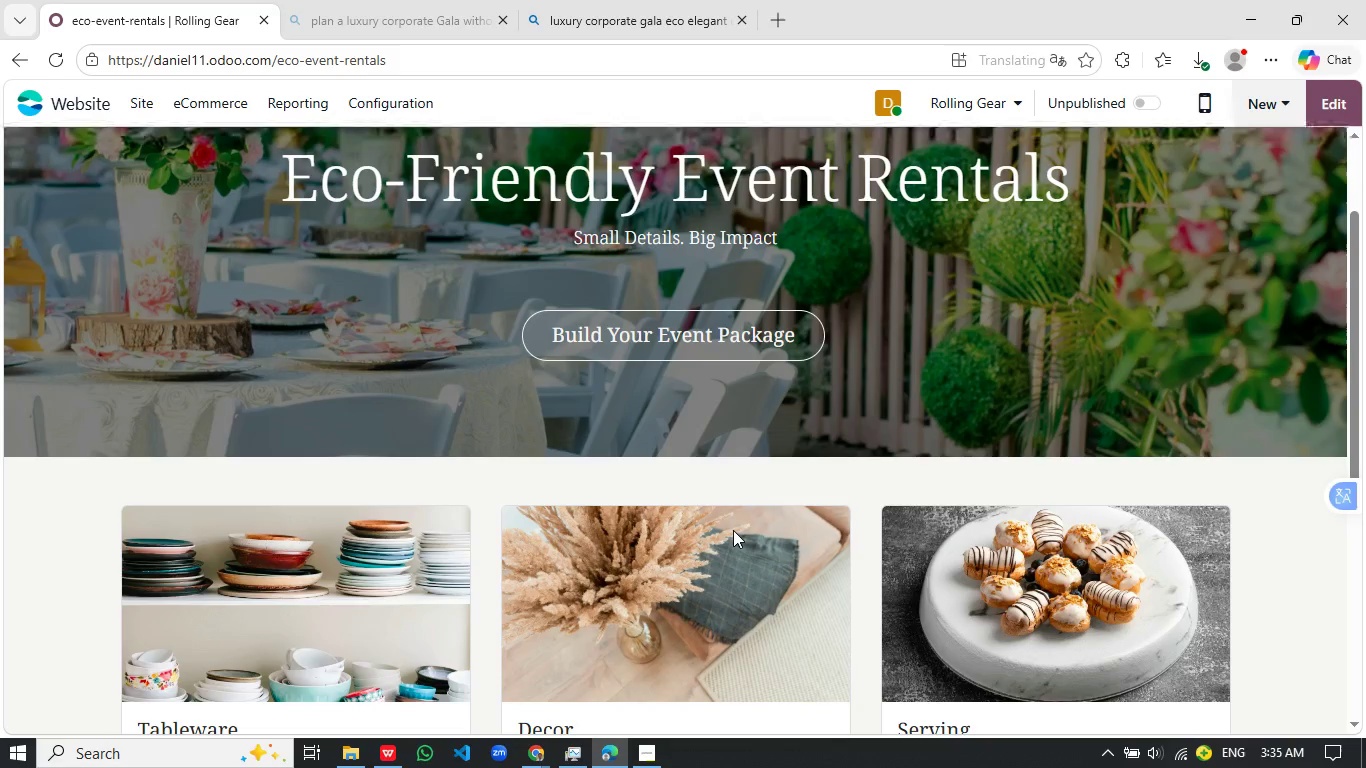 
scroll: coordinate [733, 530], scroll_direction: up, amount: 2.0
 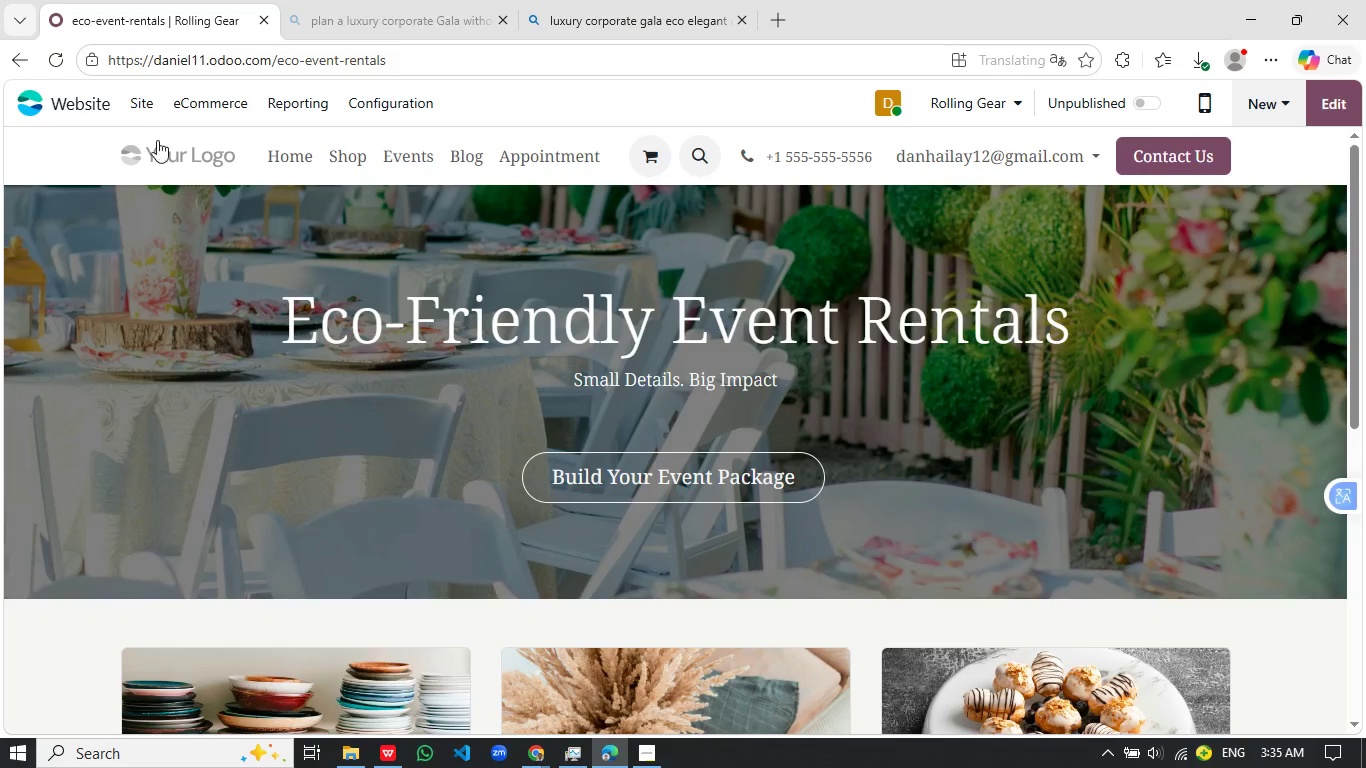 
wait(5.13)
 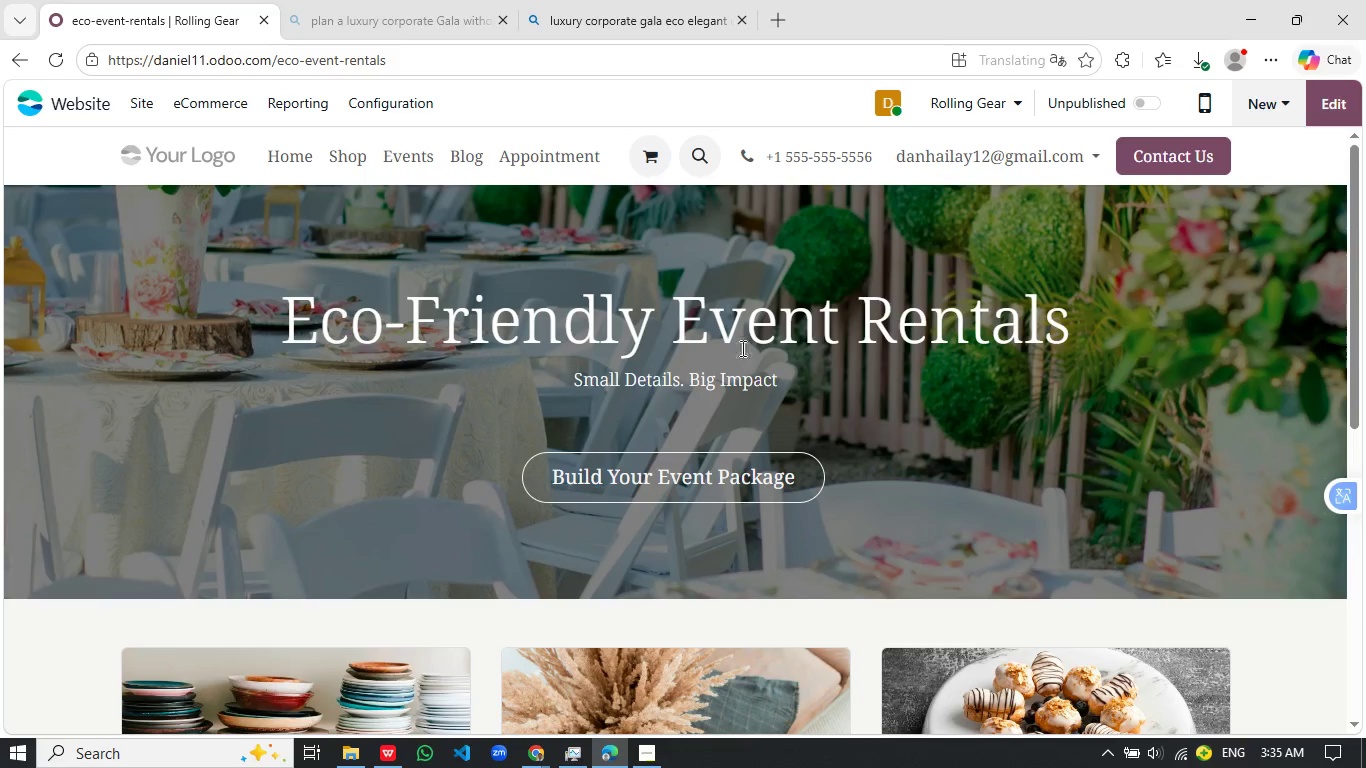 
left_click([471, 149])
 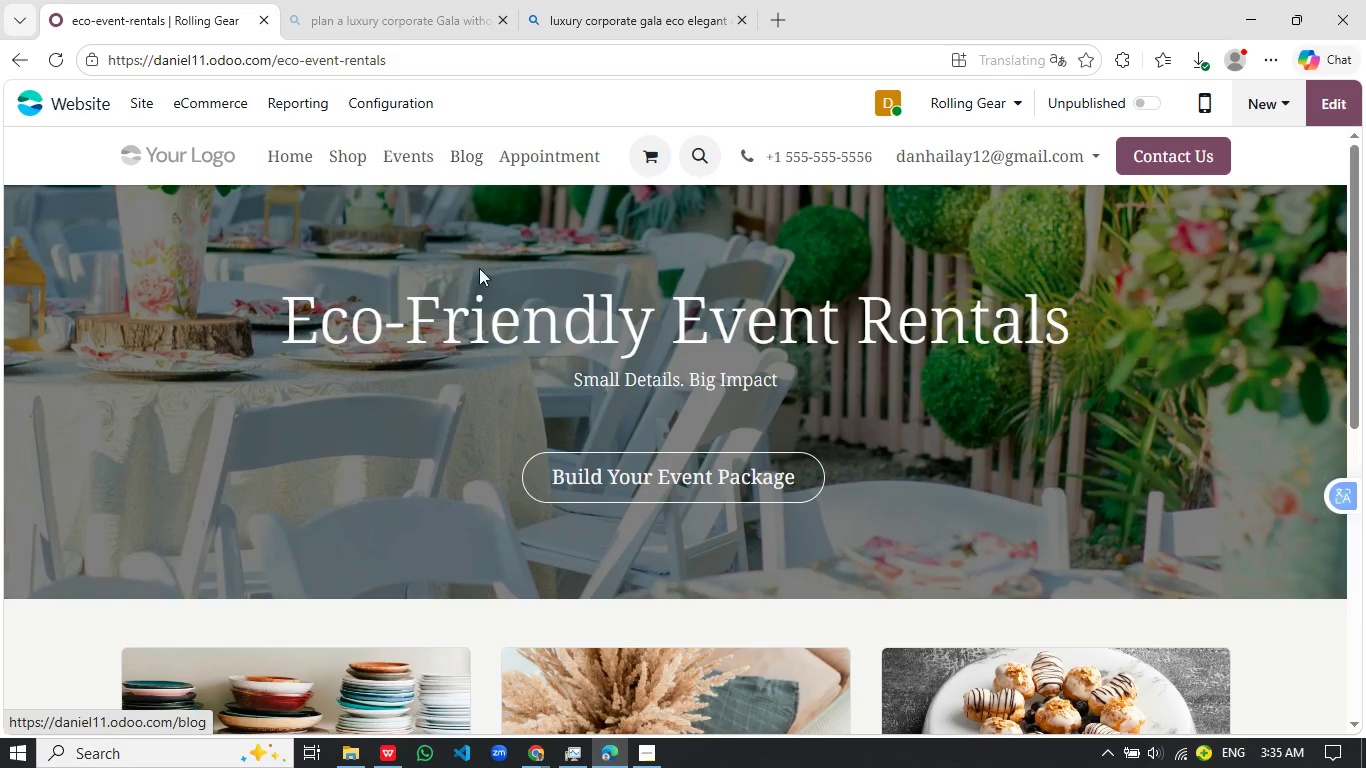 
mouse_move([448, 297])
 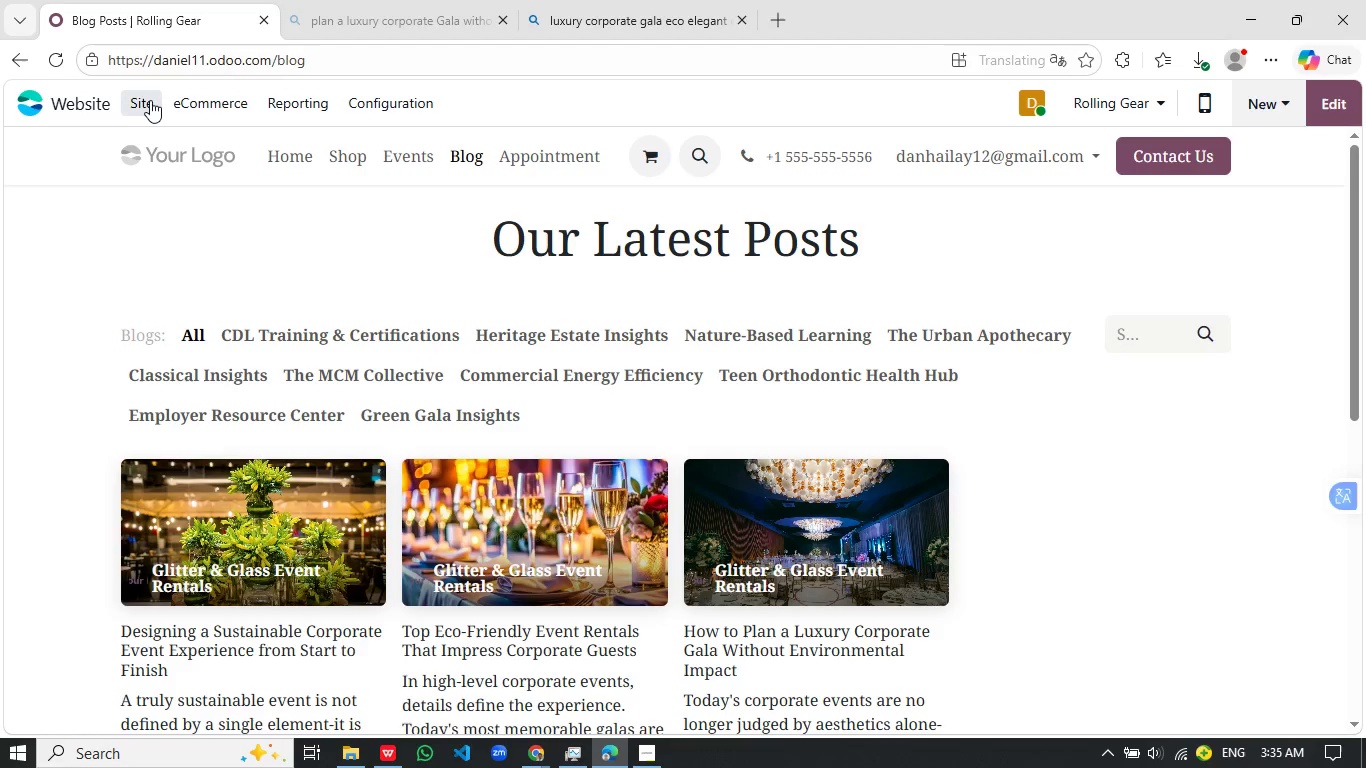 
left_click([148, 101])
 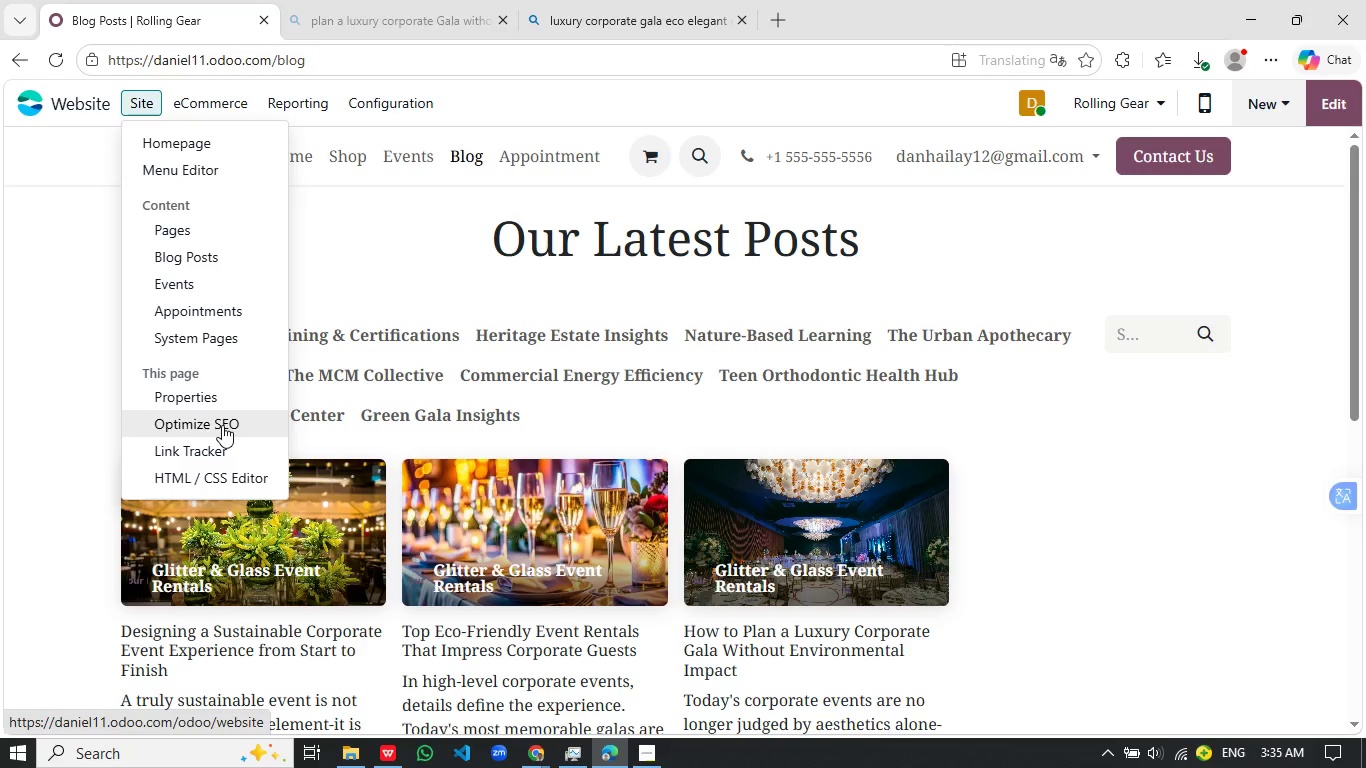 
wait(5.02)
 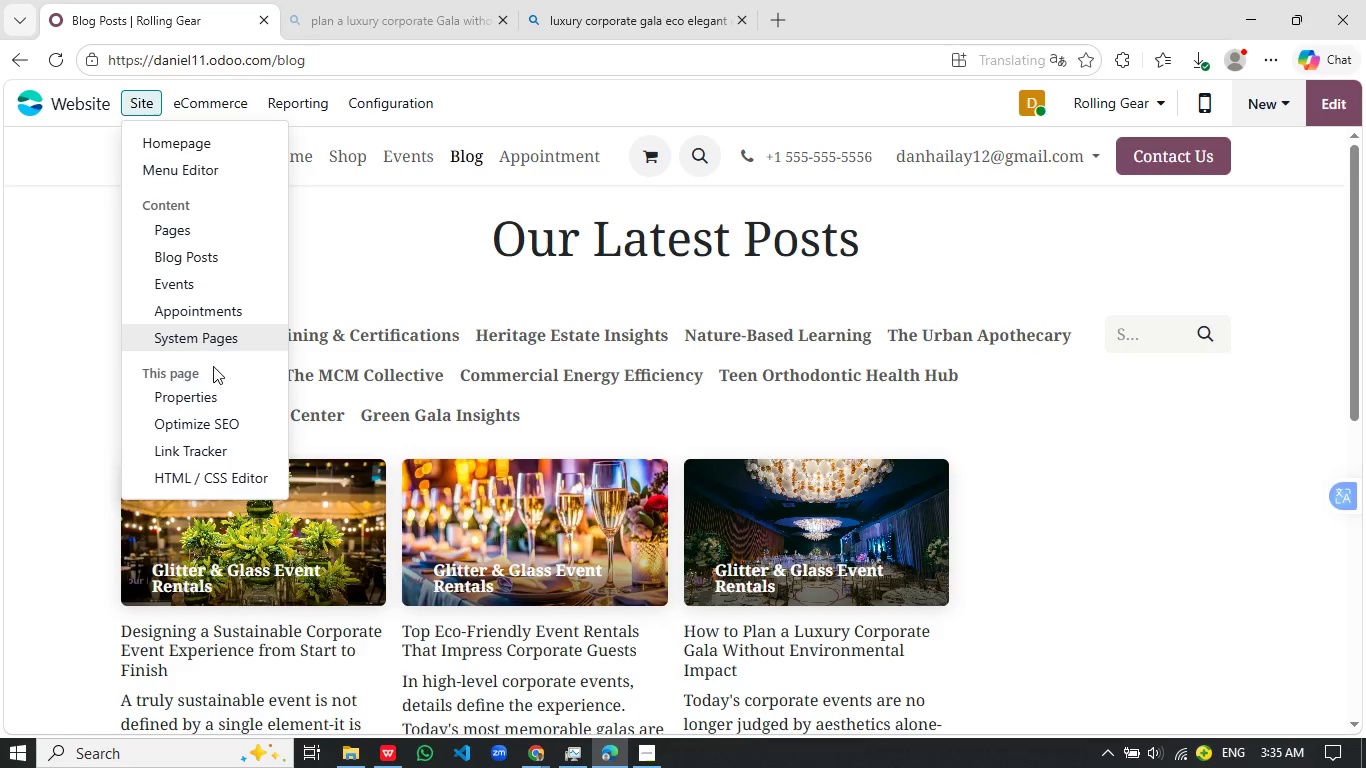 
left_click([219, 257])
 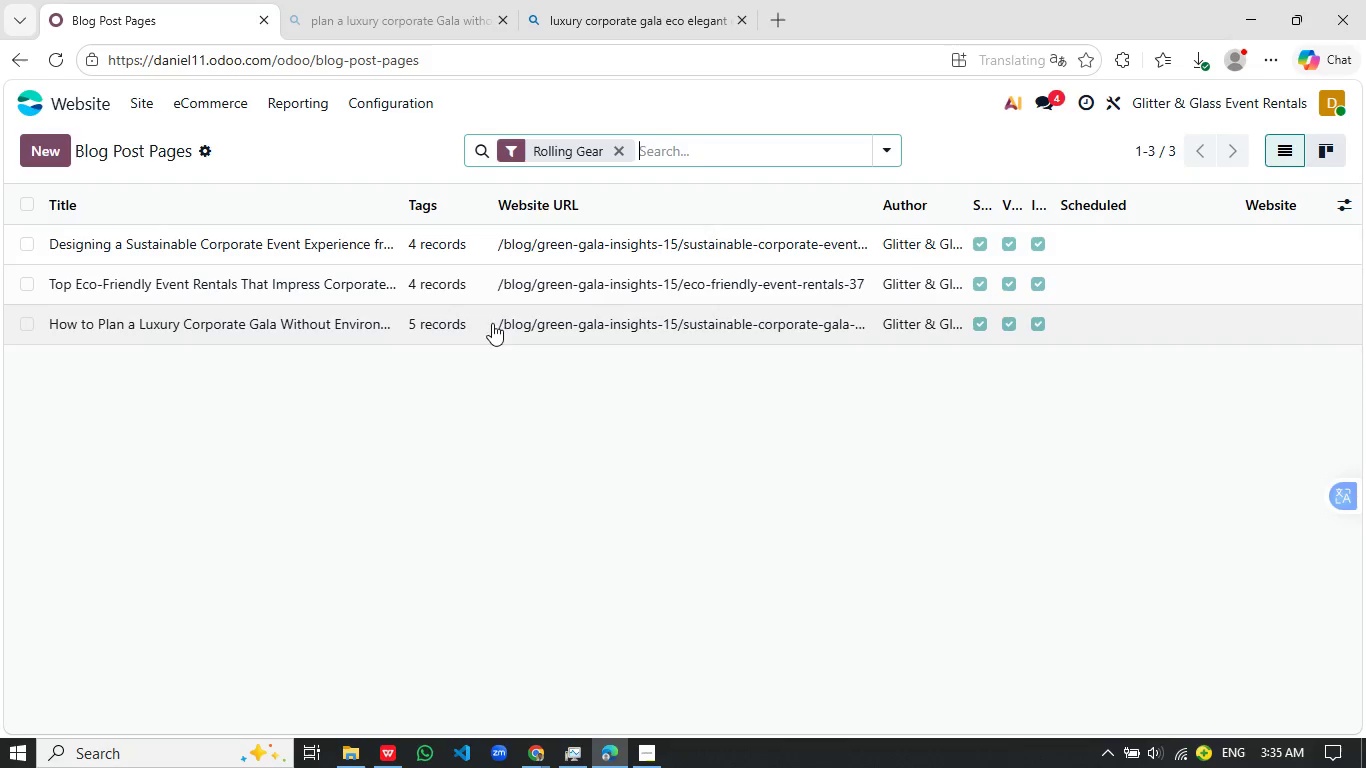 
wait(6.22)
 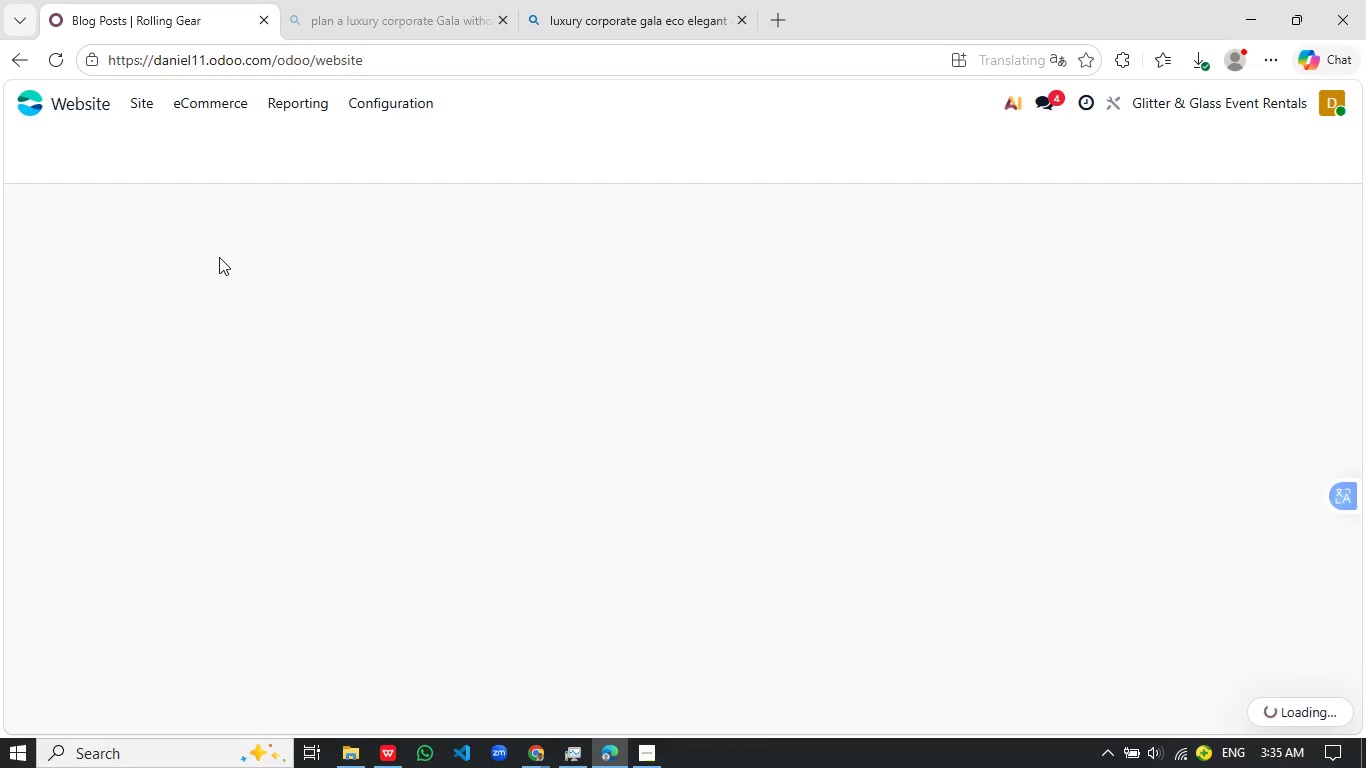 
left_click_drag(start_coordinate=[966, 203], to_coordinate=[1006, 200])
 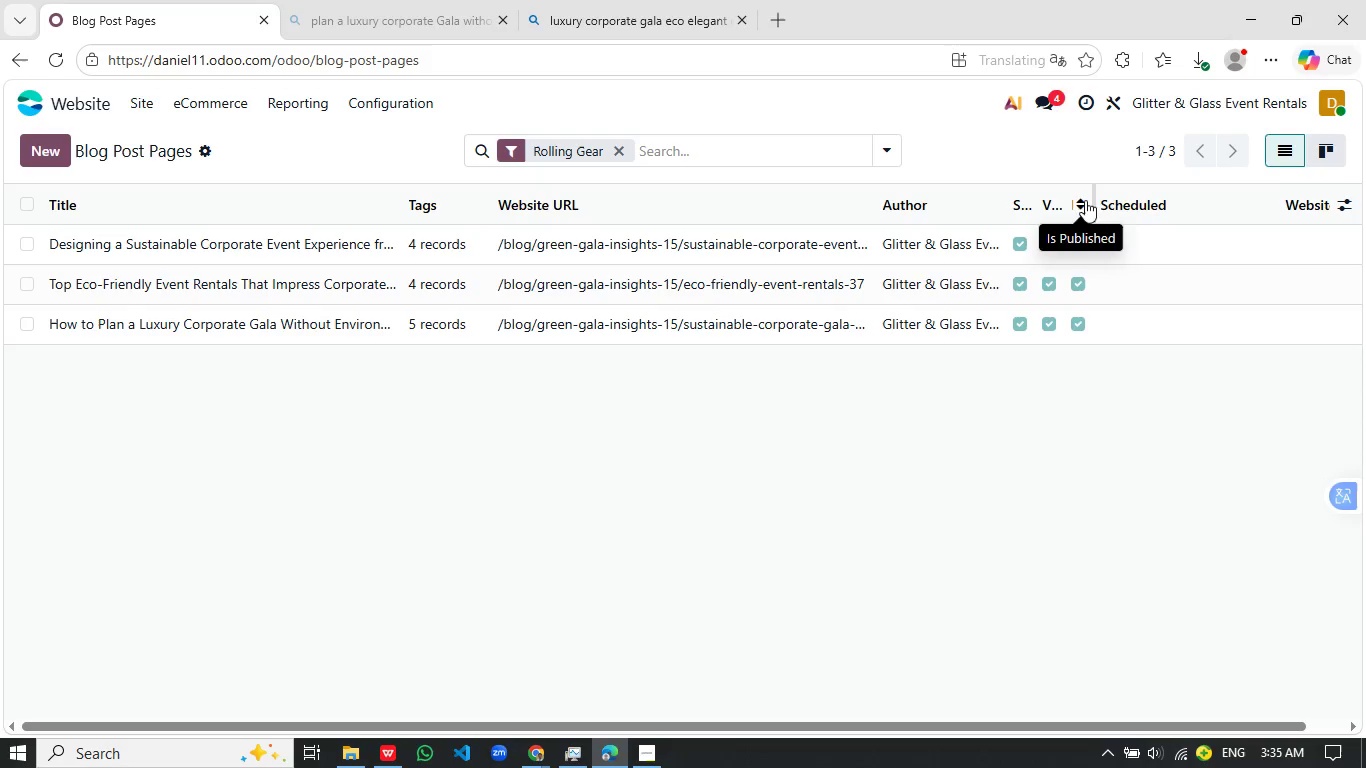 
left_click_drag(start_coordinate=[1092, 204], to_coordinate=[1210, 204])
 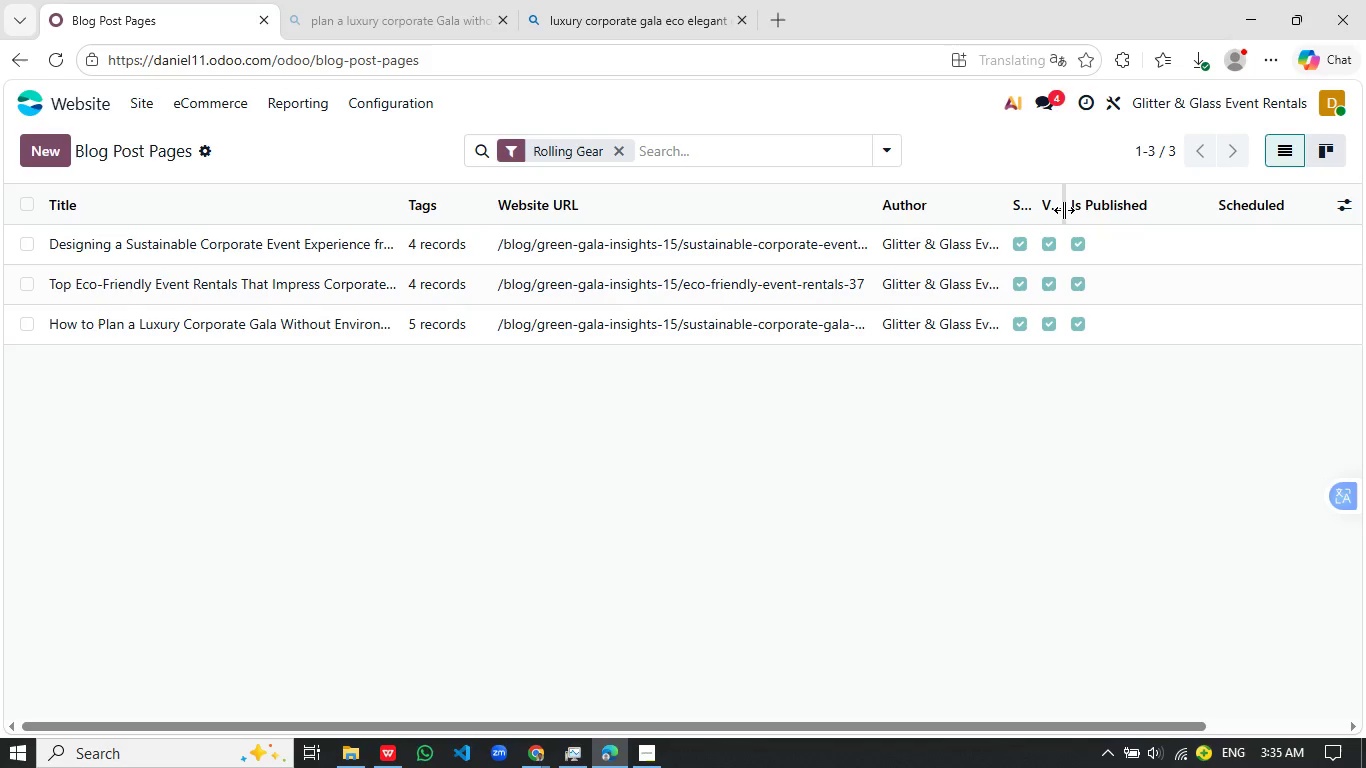 
left_click_drag(start_coordinate=[1064, 210], to_coordinate=[1184, 205])
 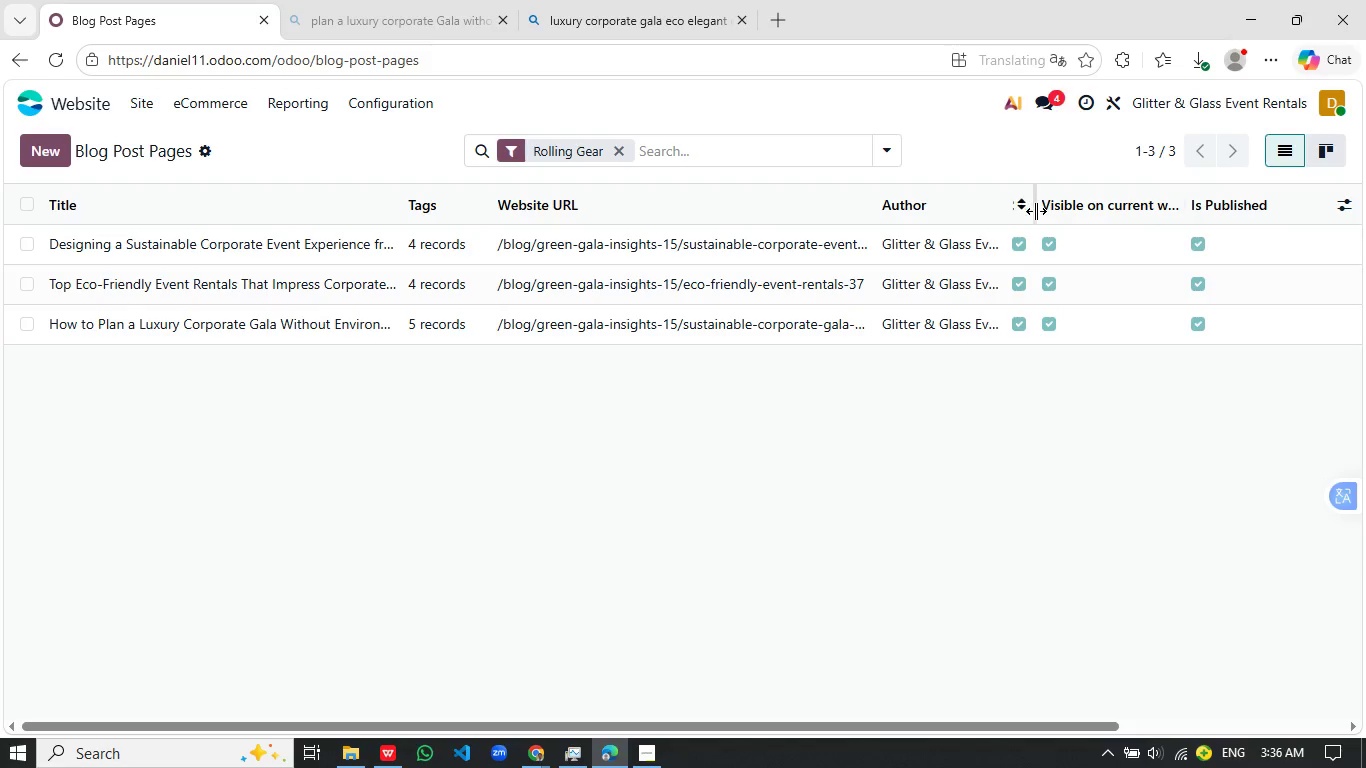 
left_click_drag(start_coordinate=[1036, 211], to_coordinate=[1083, 219])
 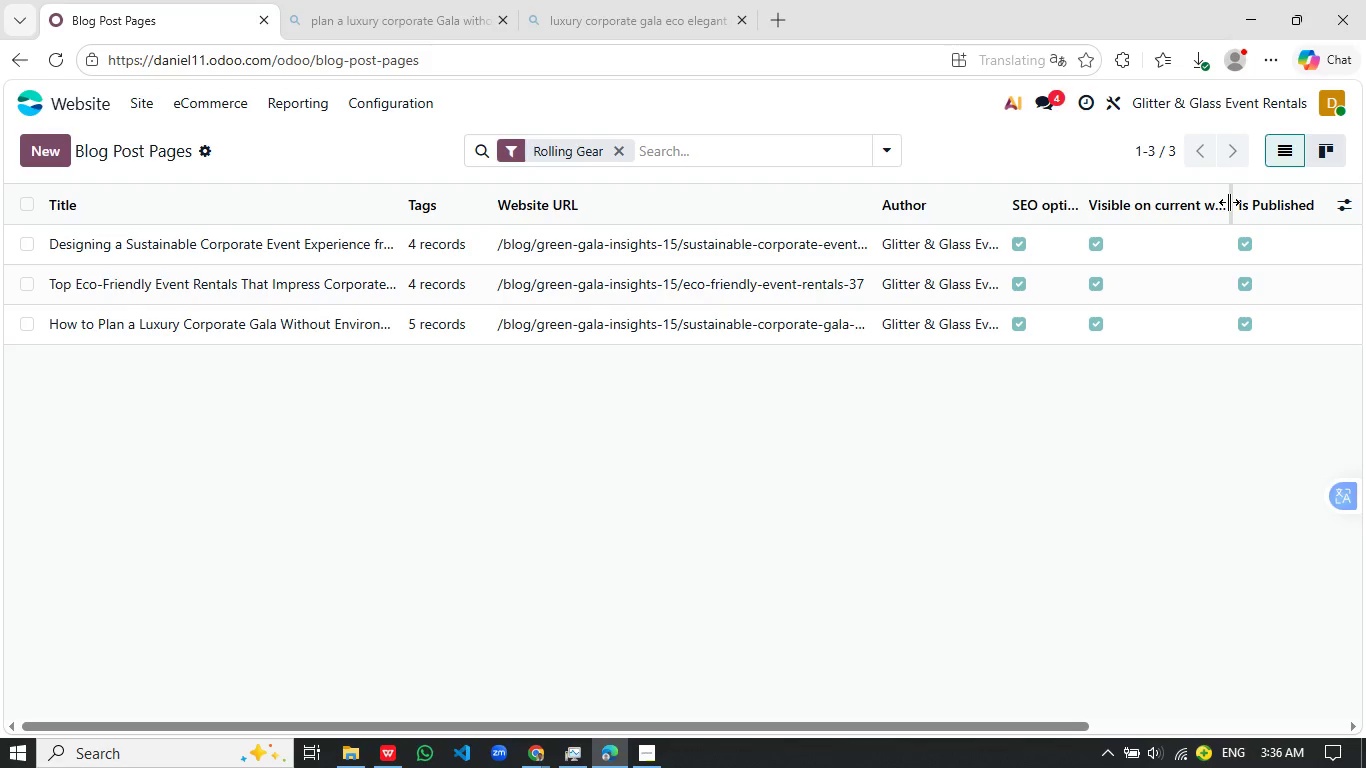 
left_click_drag(start_coordinate=[1229, 202], to_coordinate=[1155, 215])
 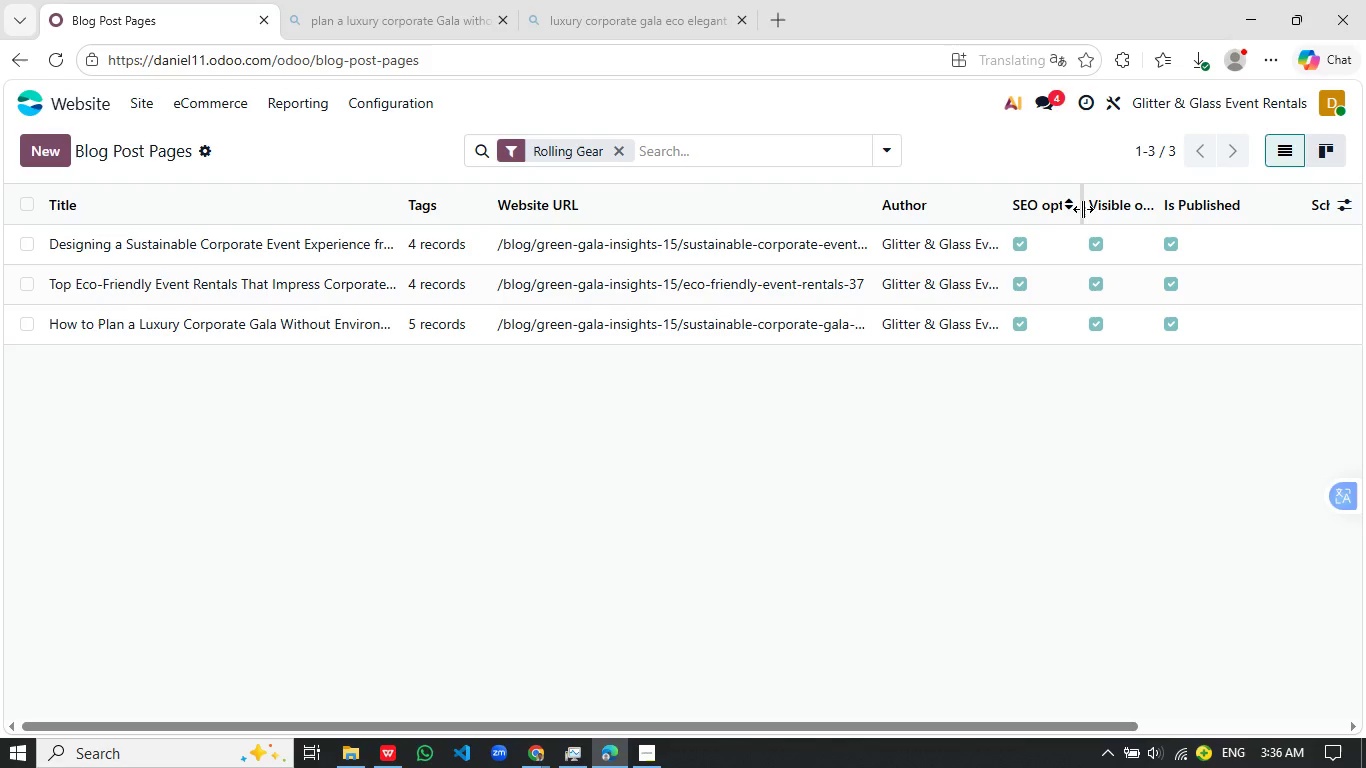 
left_click_drag(start_coordinate=[1083, 209], to_coordinate=[1144, 208])
 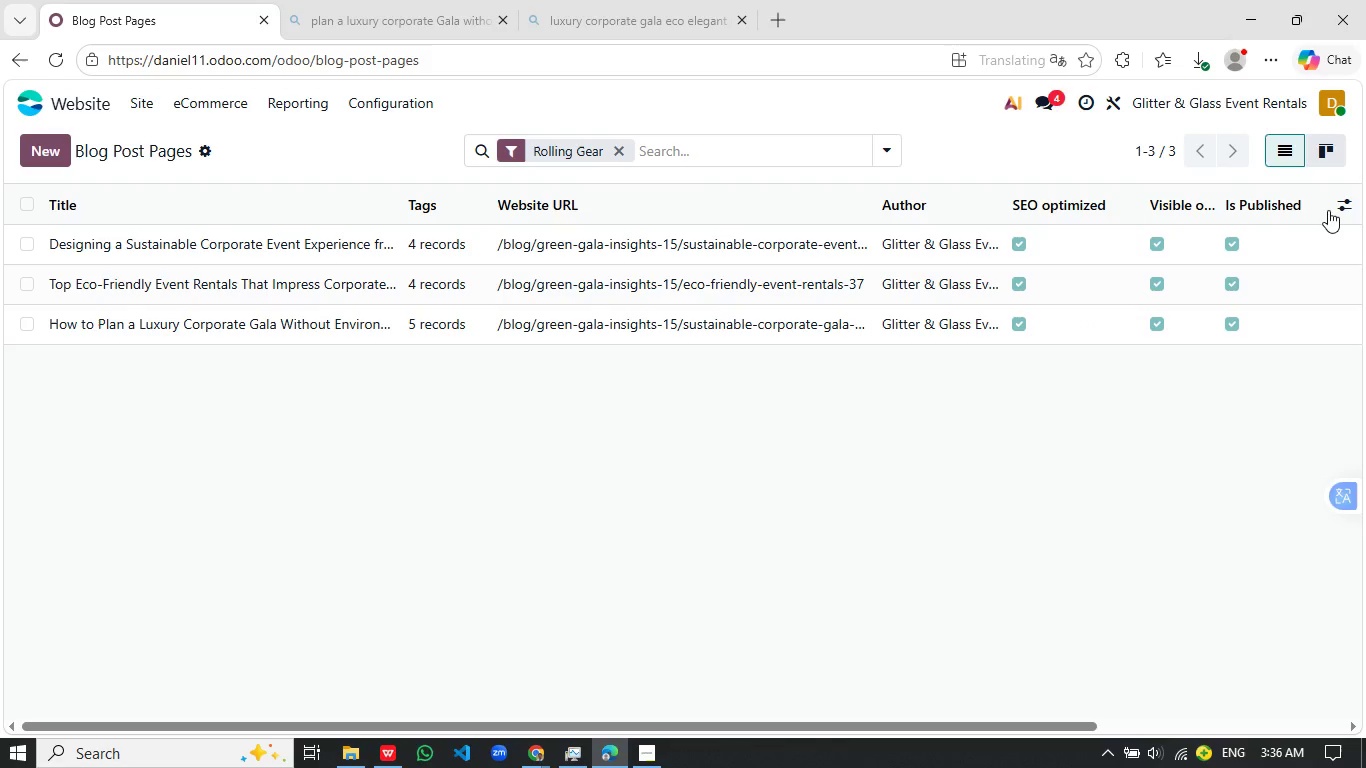 
left_click([1350, 204])
 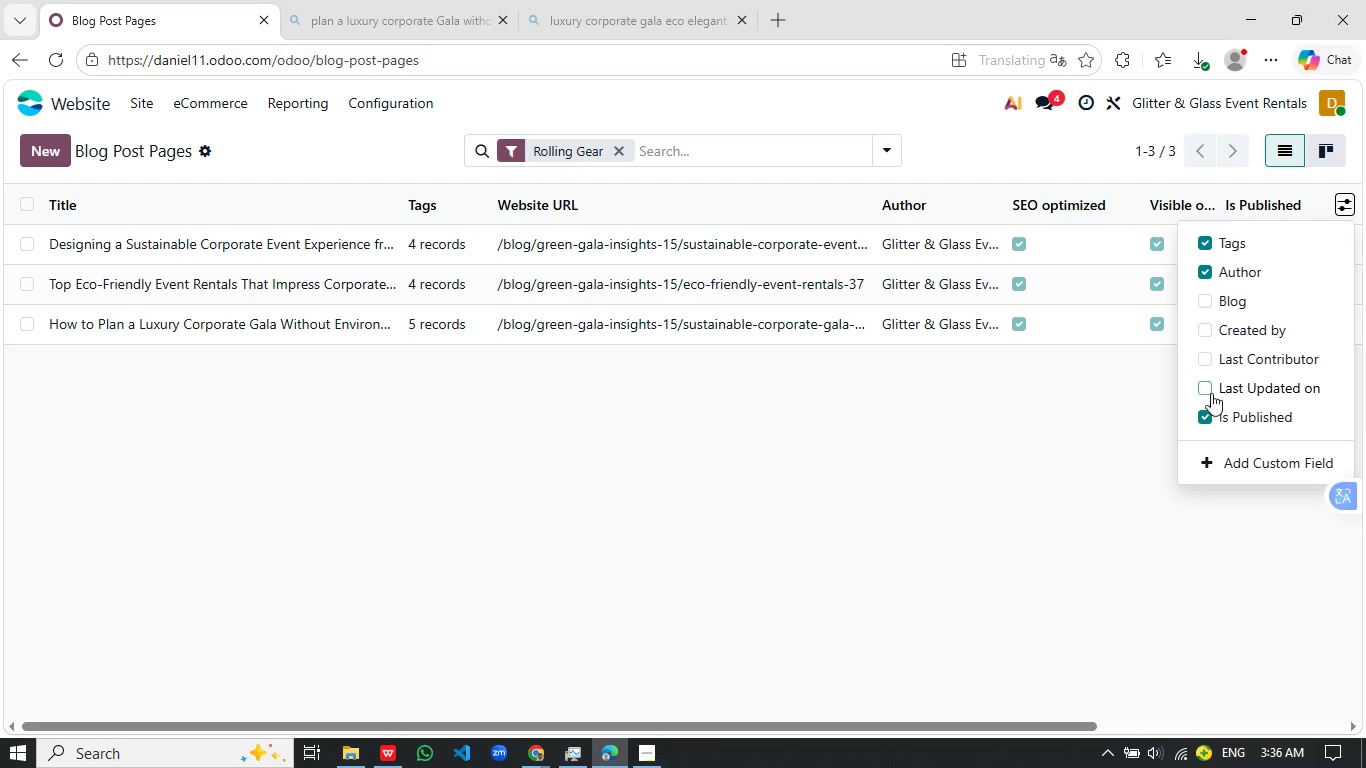 
left_click([1207, 379])
 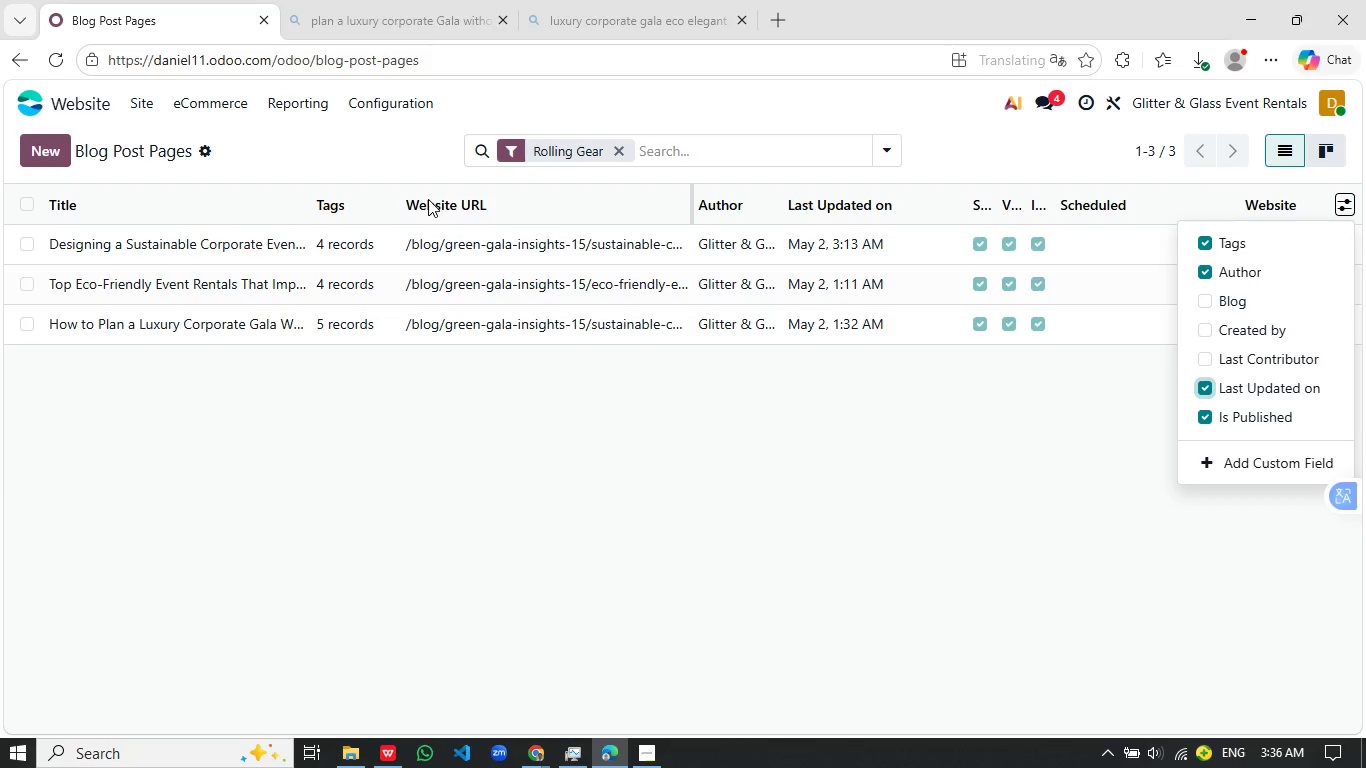 
left_click([654, 455])
 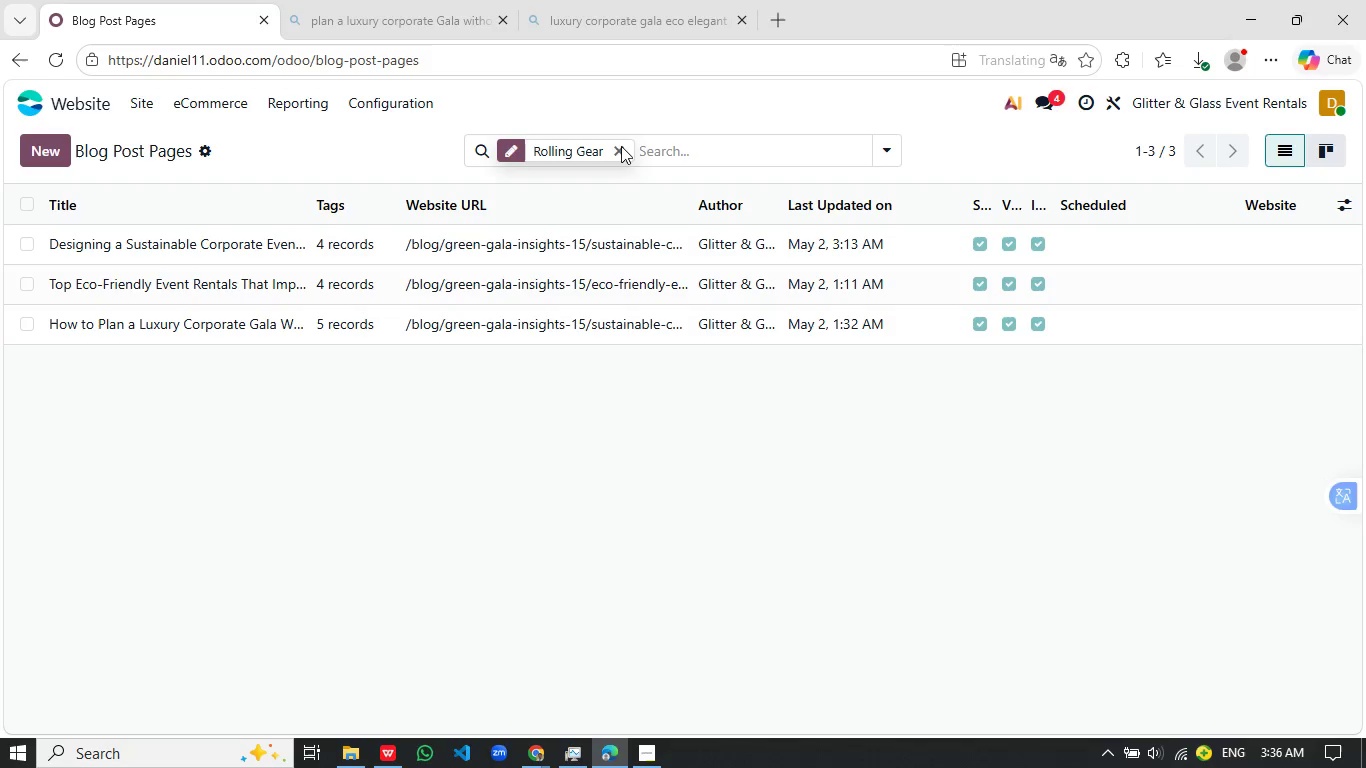 
left_click([619, 153])
 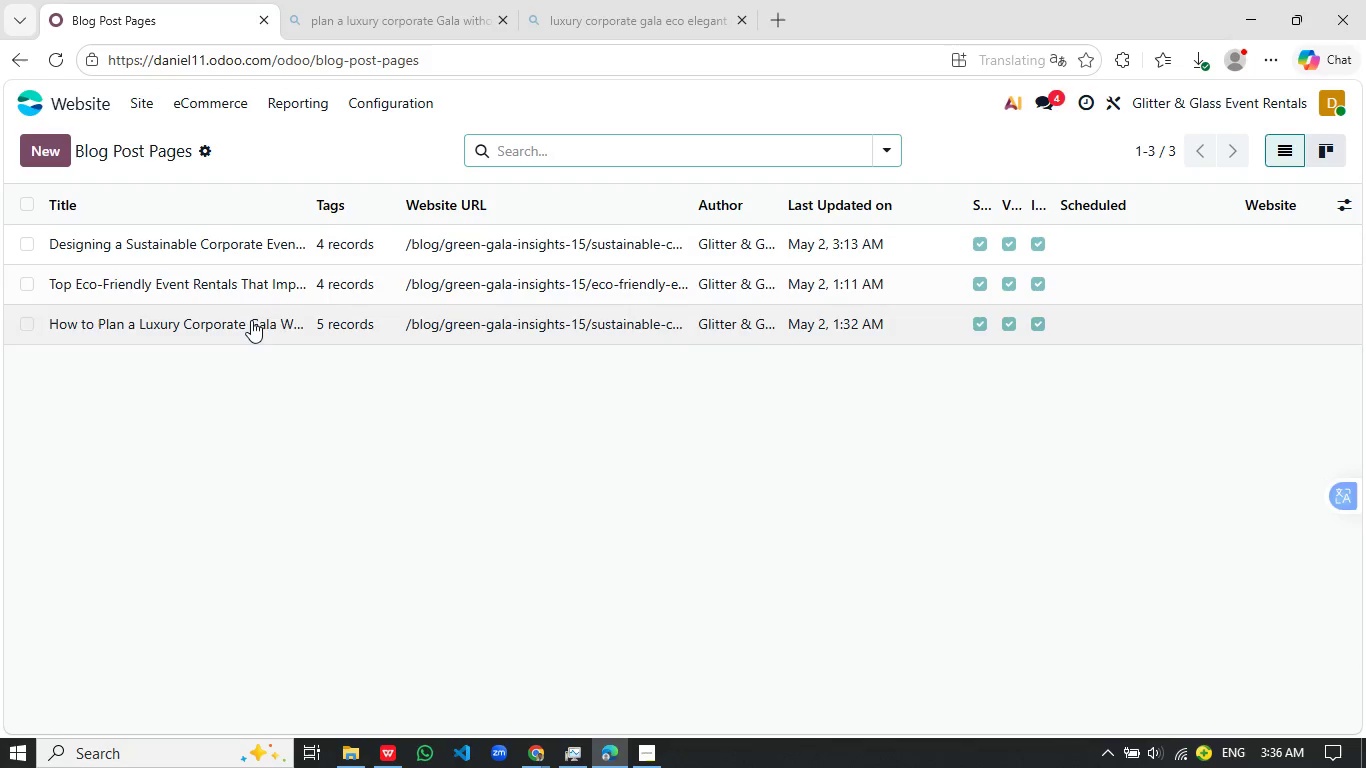 